 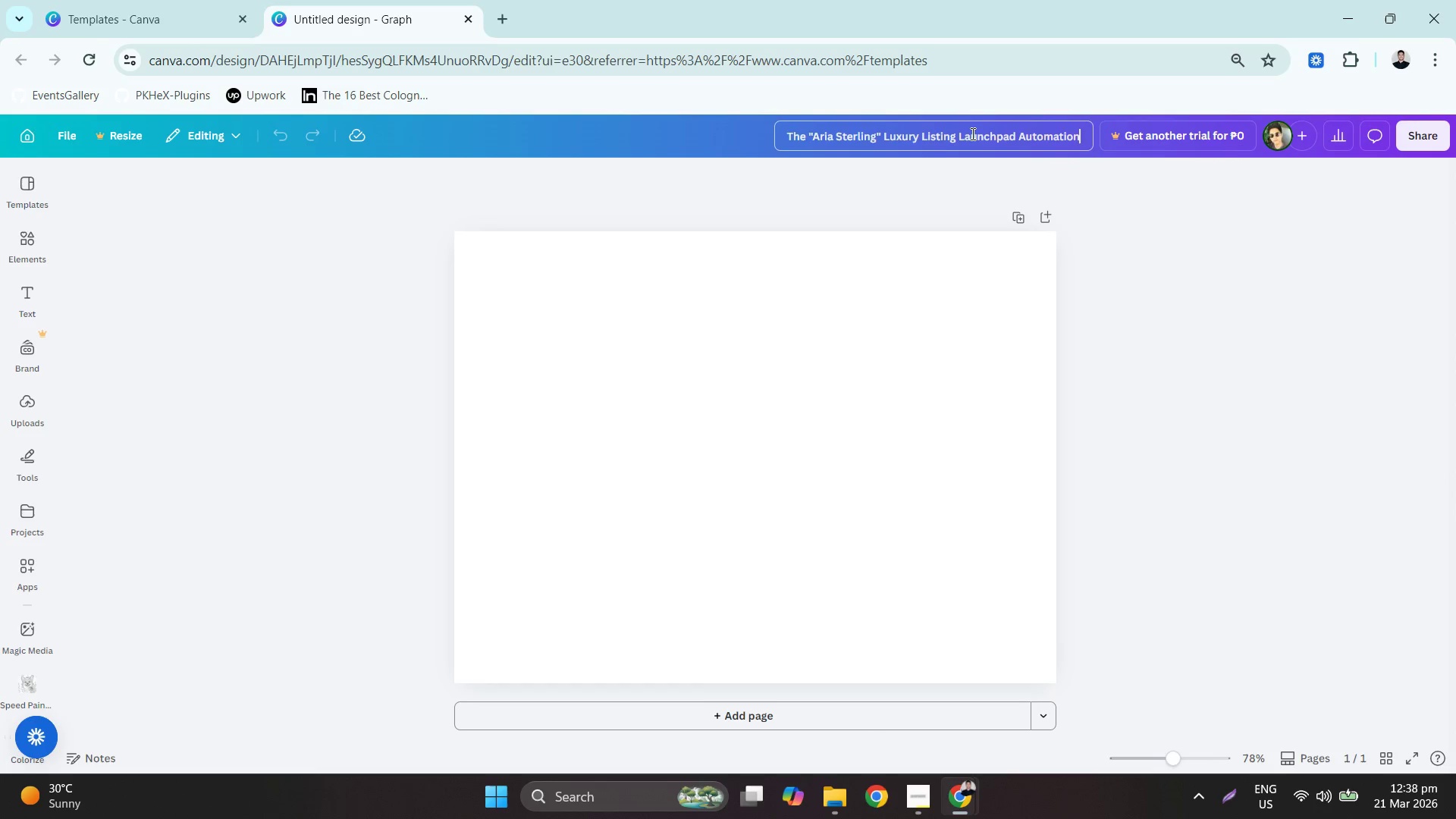 
key(Control+V)
 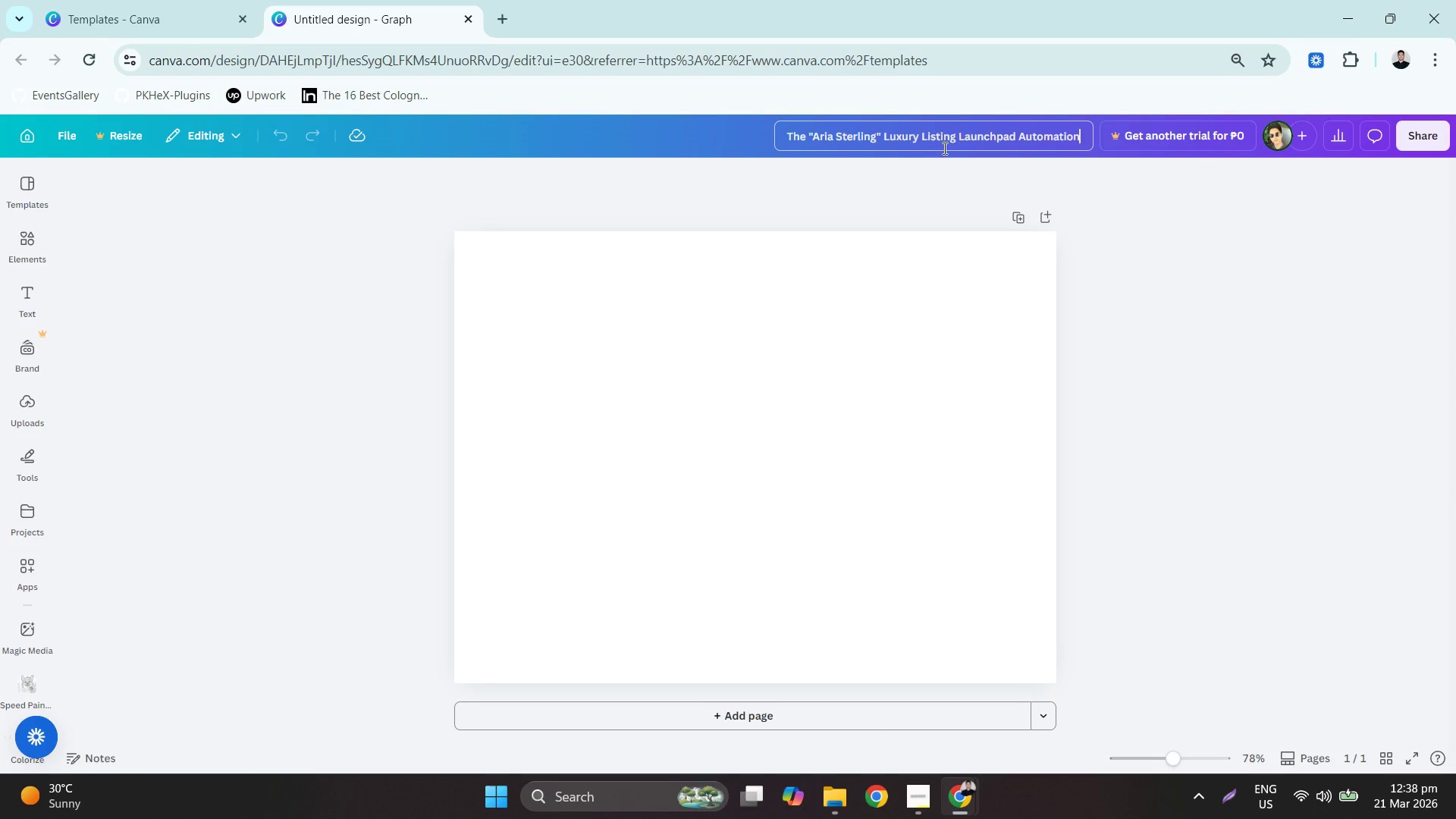 
left_click([868, 174])
 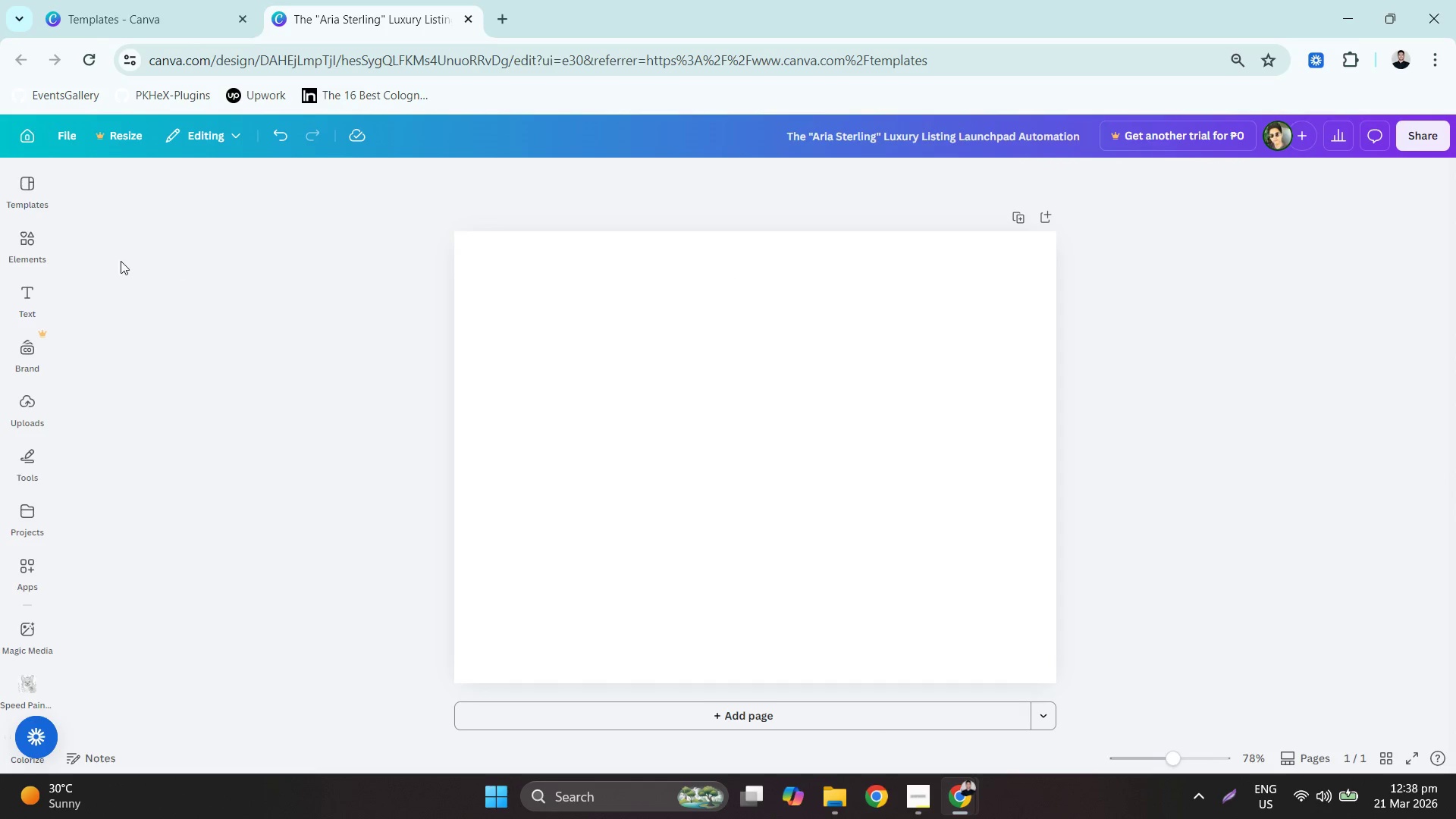 
left_click([20, 262])
 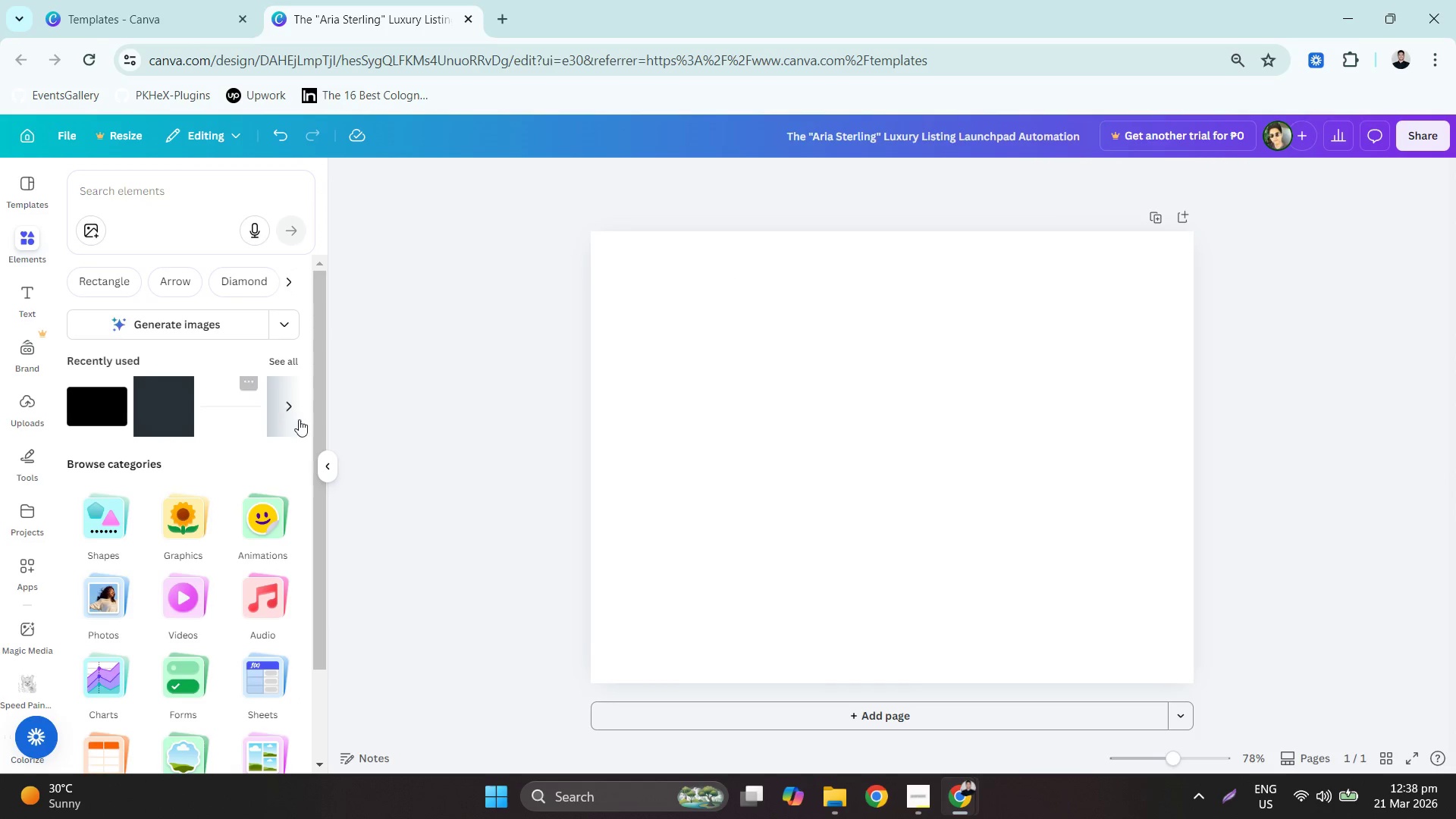 
left_click([287, 413])
 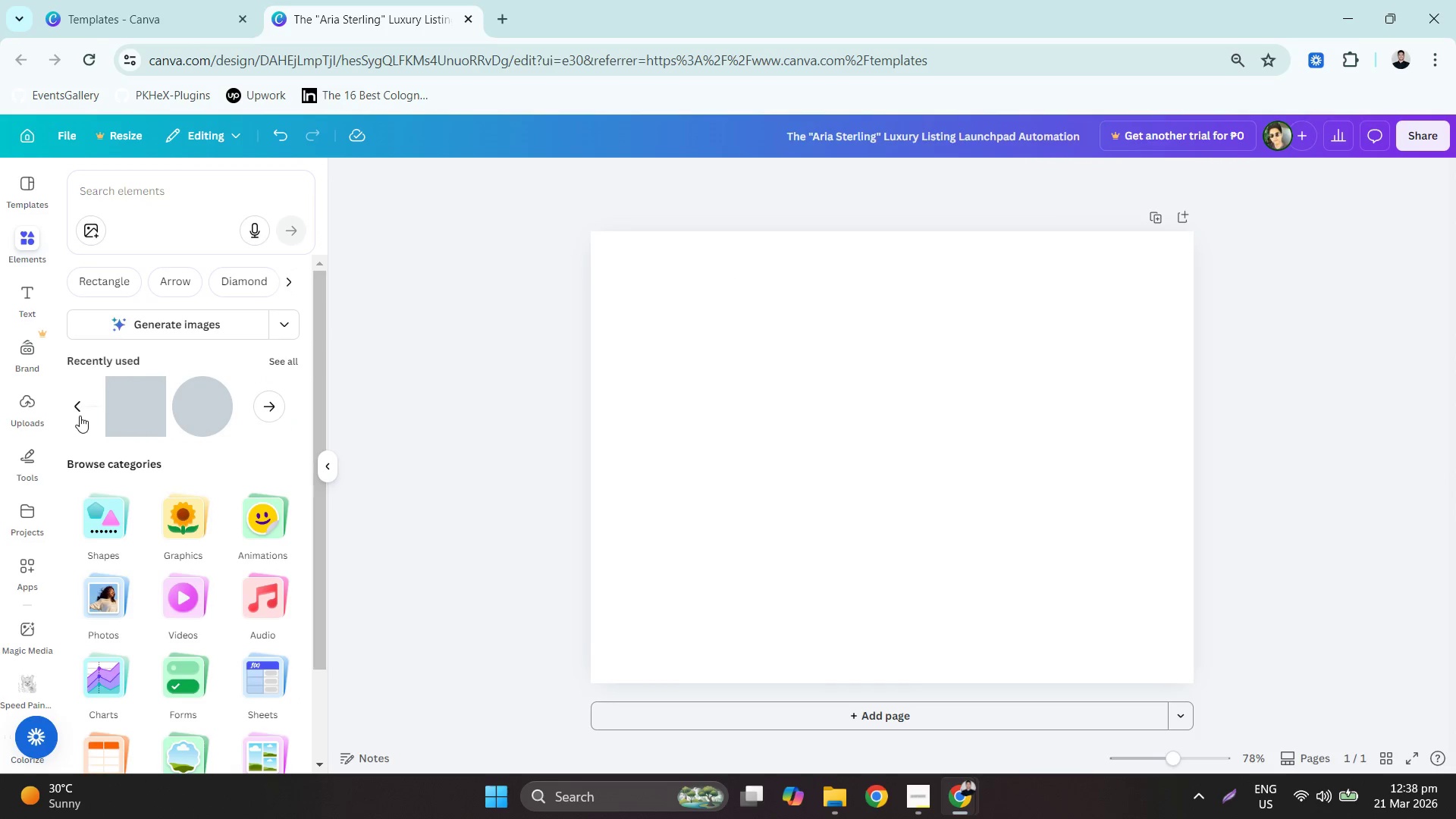 
left_click([109, 412])
 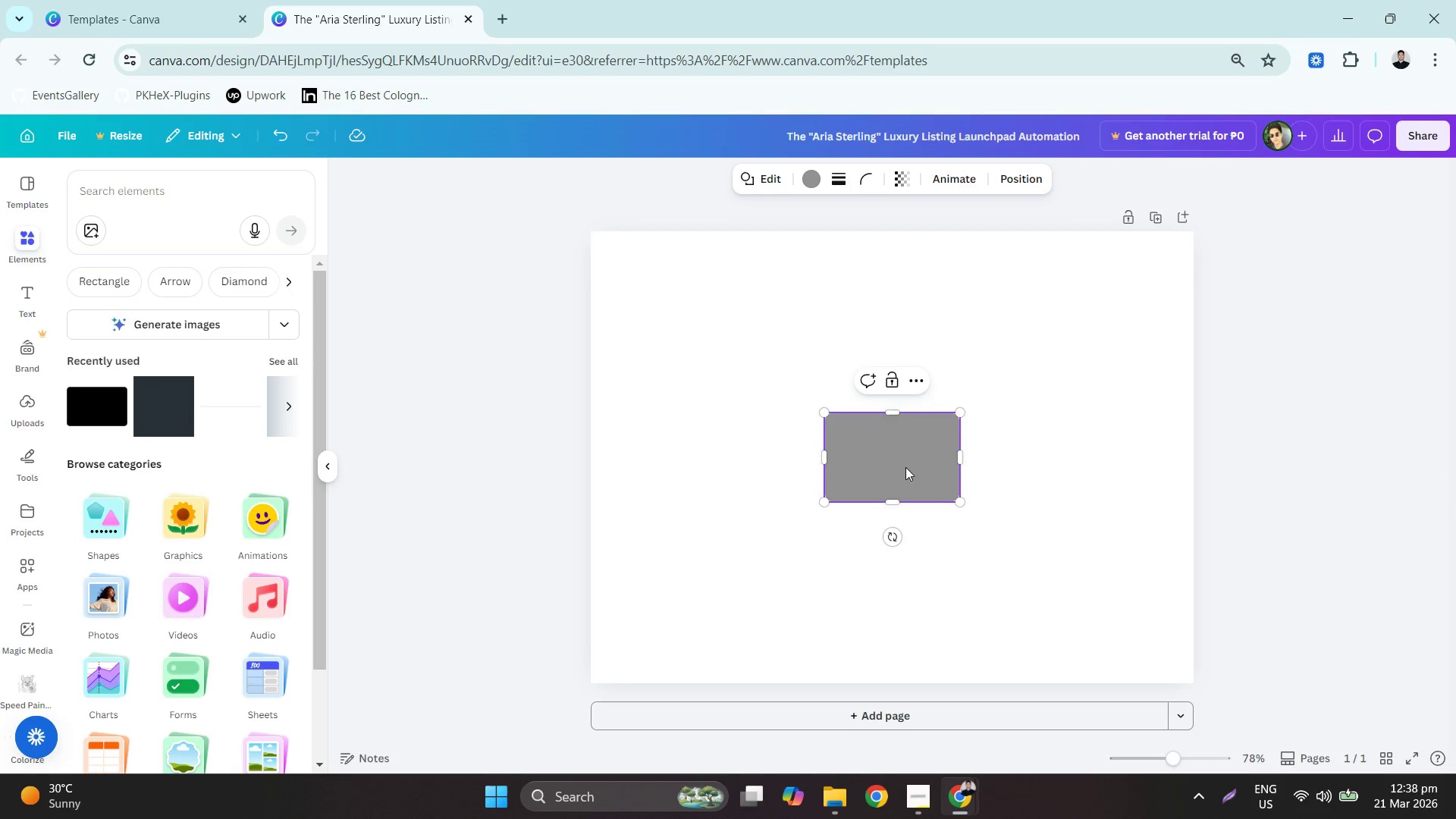 
left_click([903, 456])
 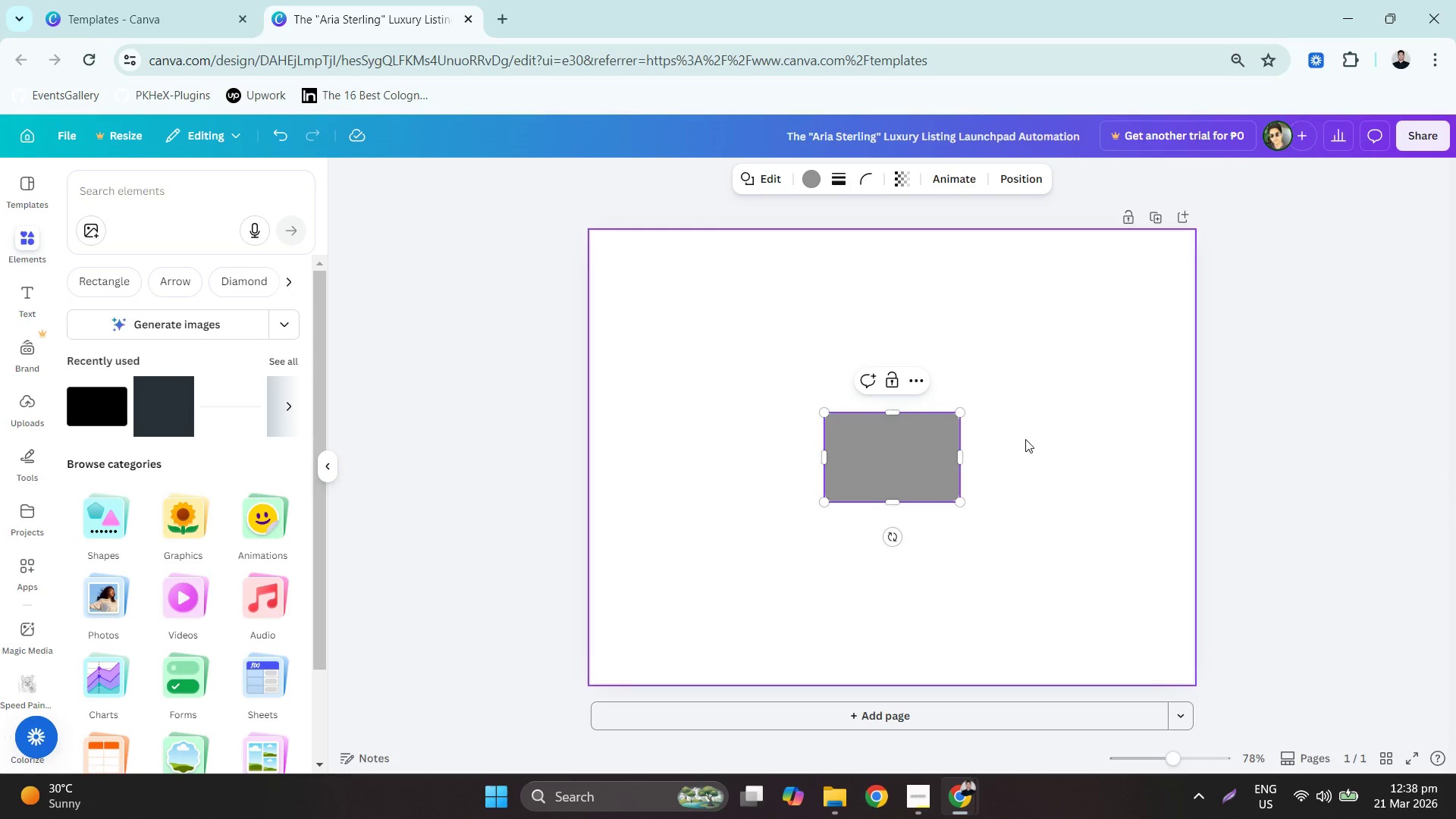 
left_click([1025, 439])
 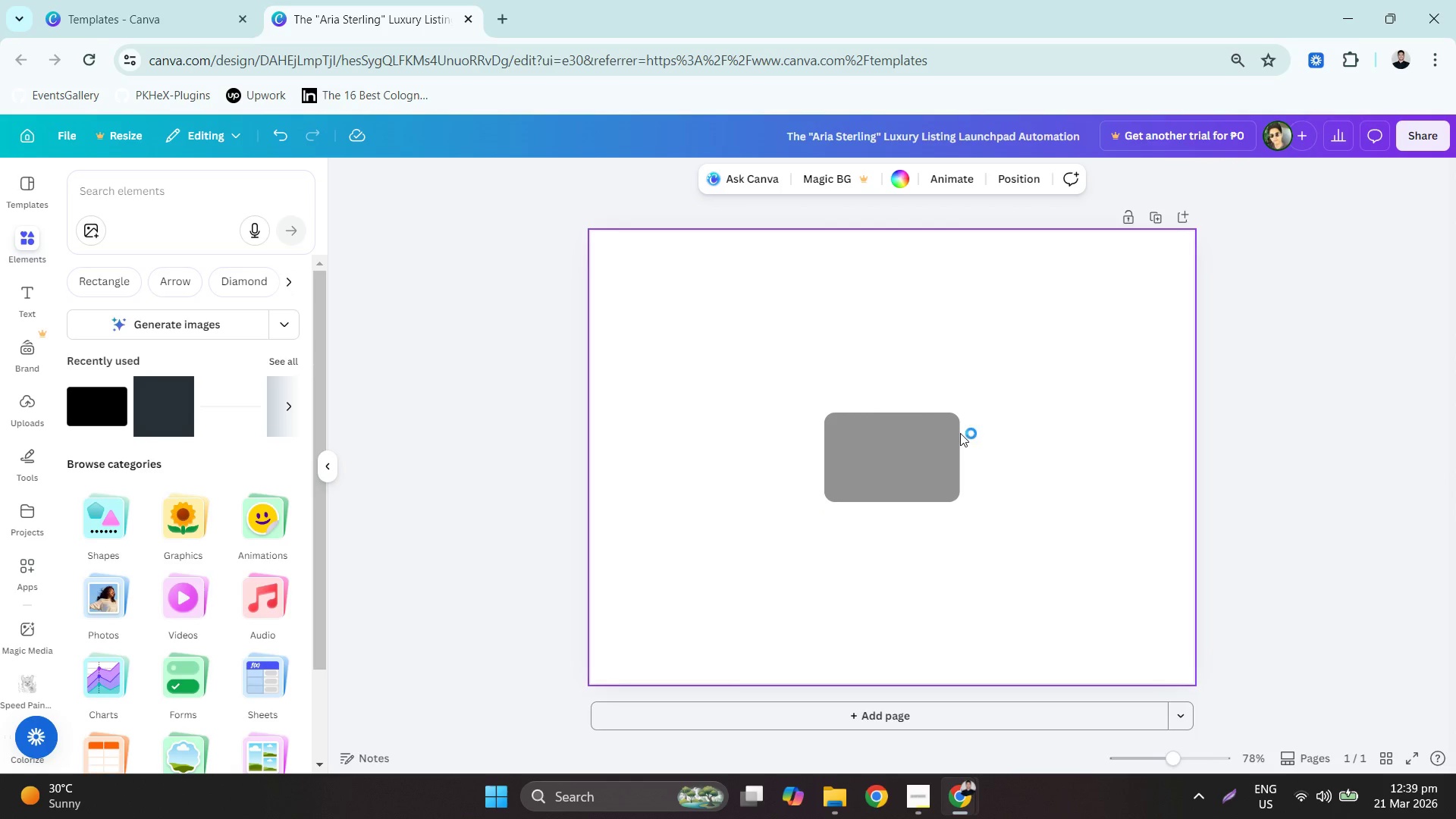 
wait(12.31)
 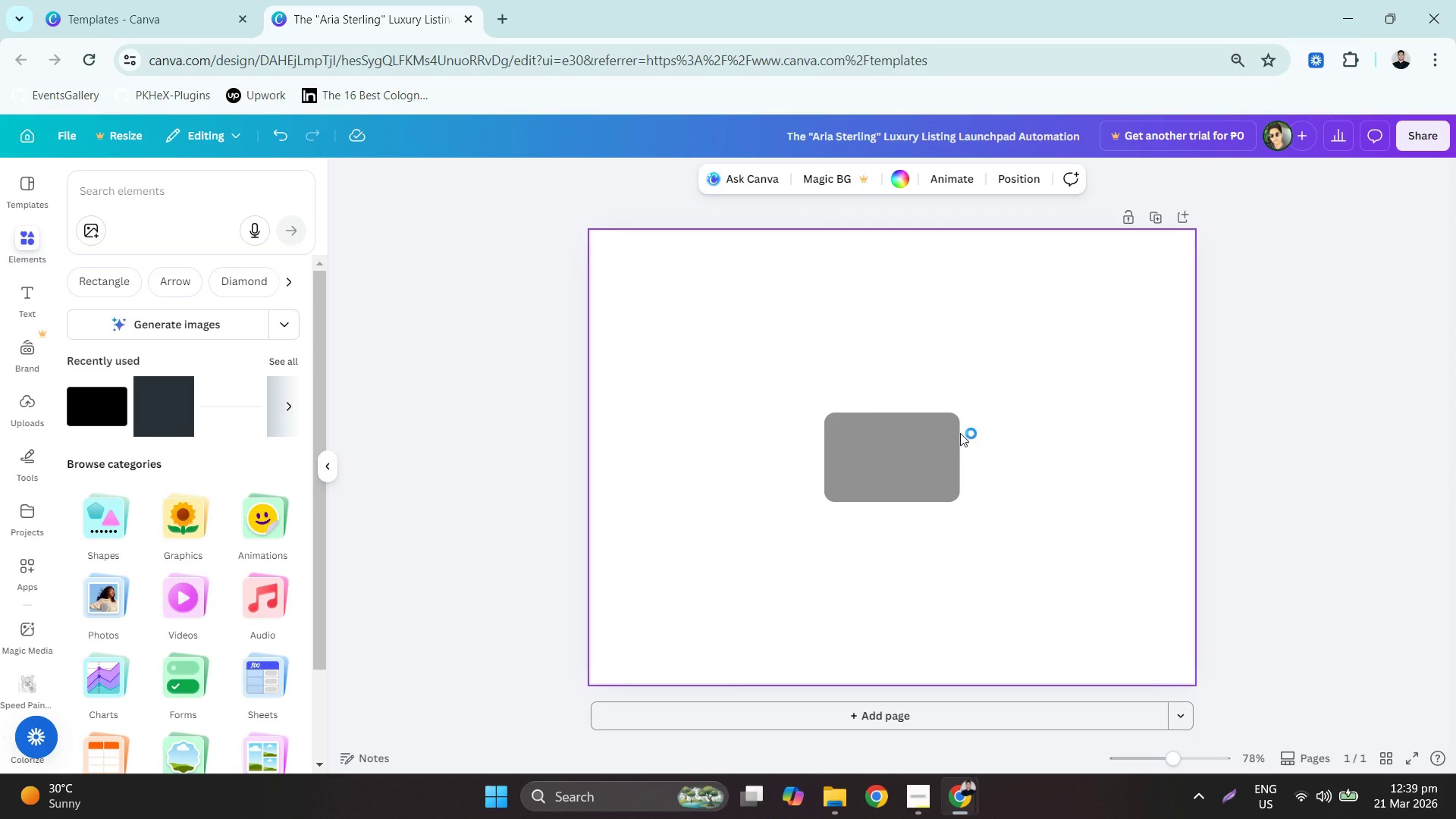 
left_click_drag(start_coordinate=[887, 453], to_coordinate=[671, 300])
 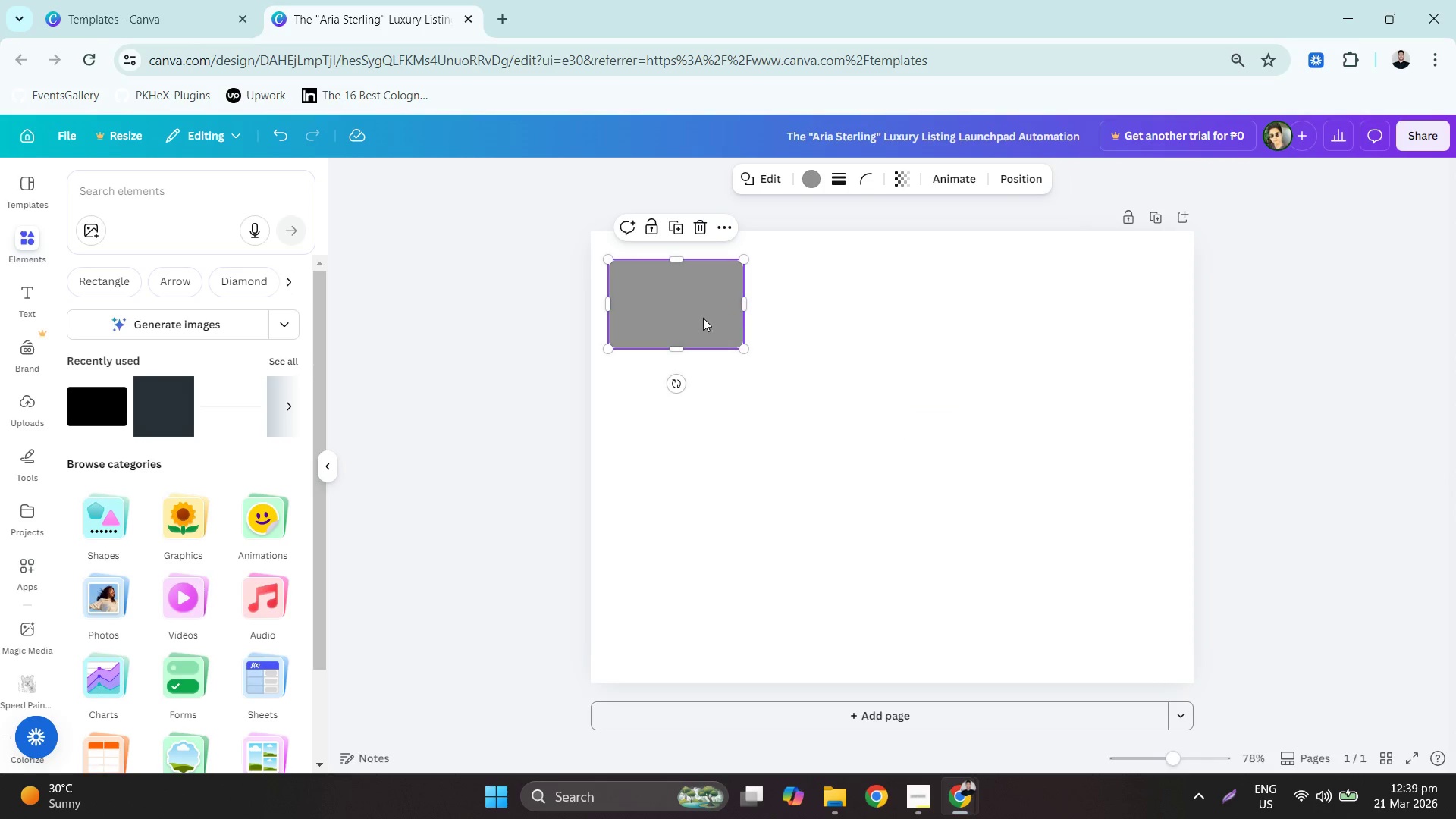 
left_click_drag(start_coordinate=[673, 315], to_coordinate=[759, 335])
 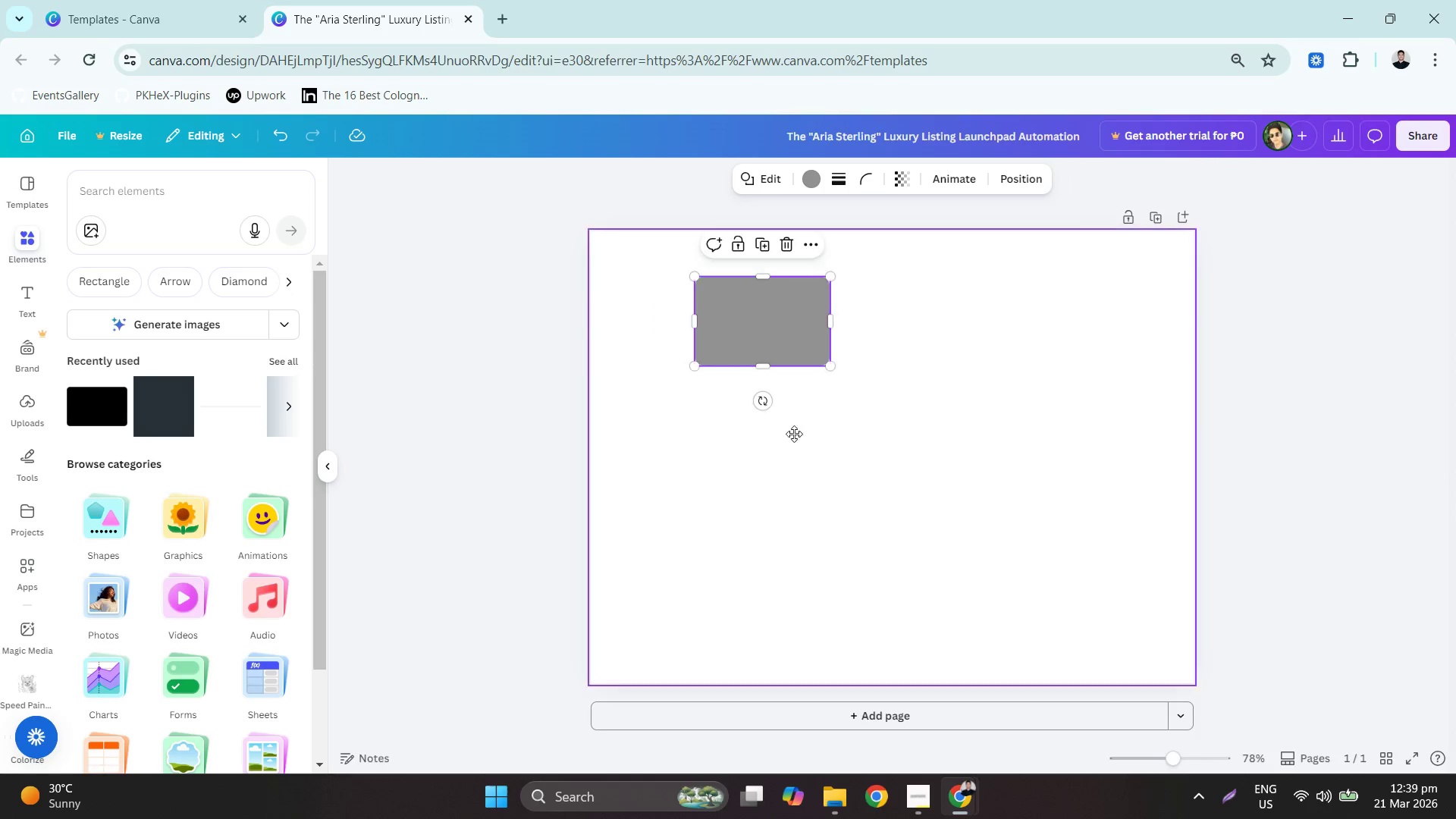 
double_click([805, 475])
 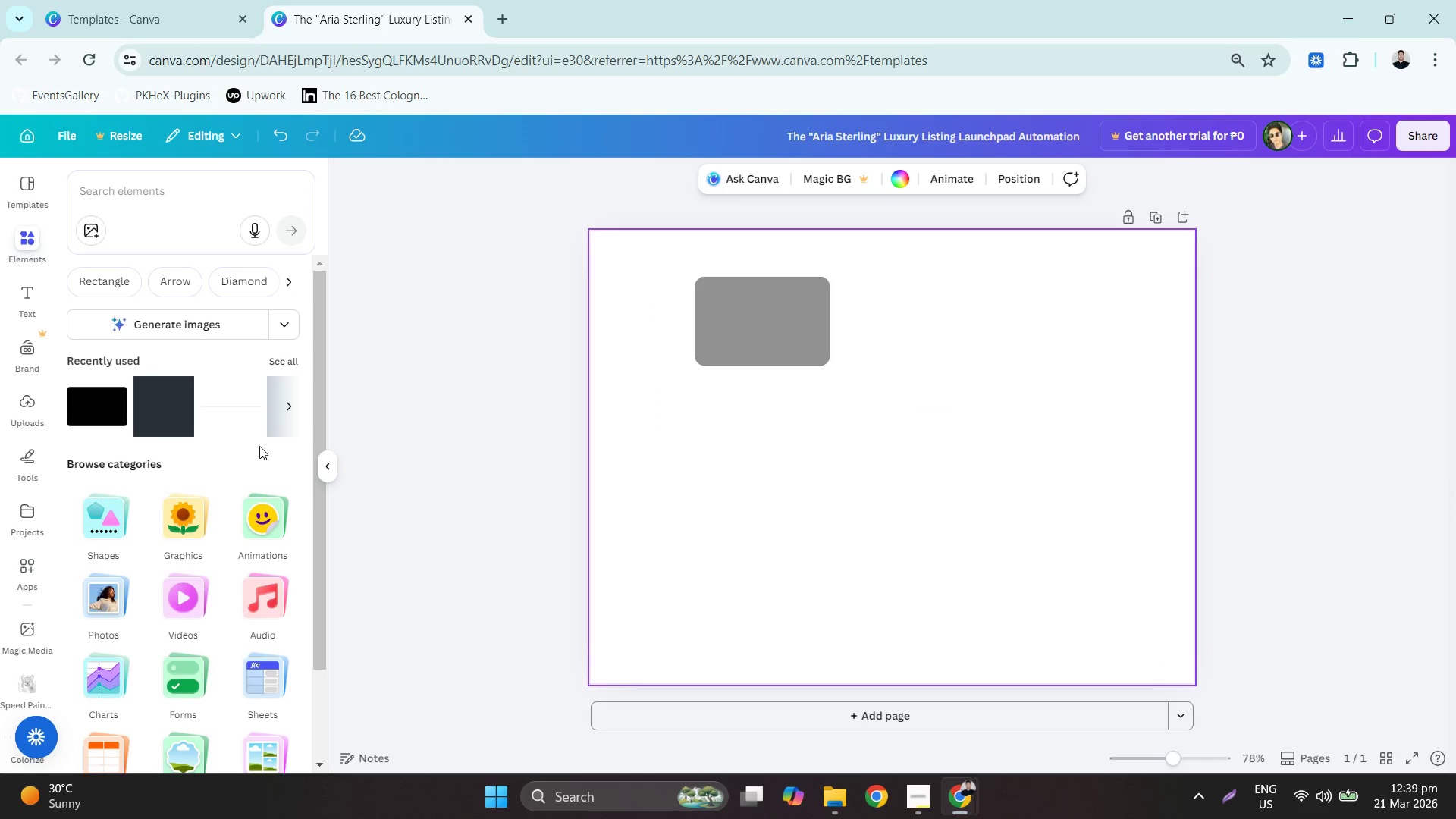 
left_click([287, 406])
 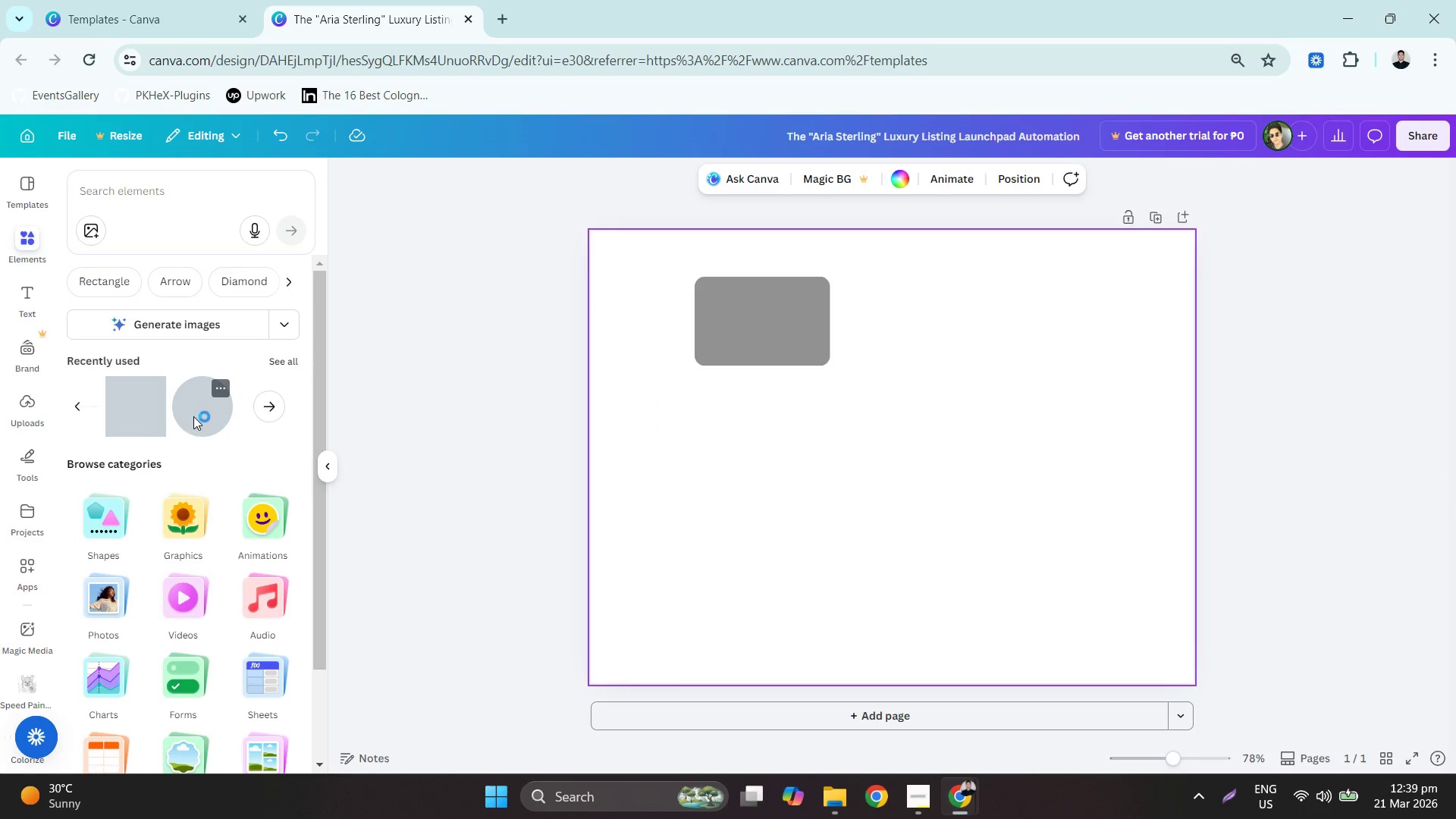 
left_click_drag(start_coordinate=[202, 416], to_coordinate=[612, 307])
 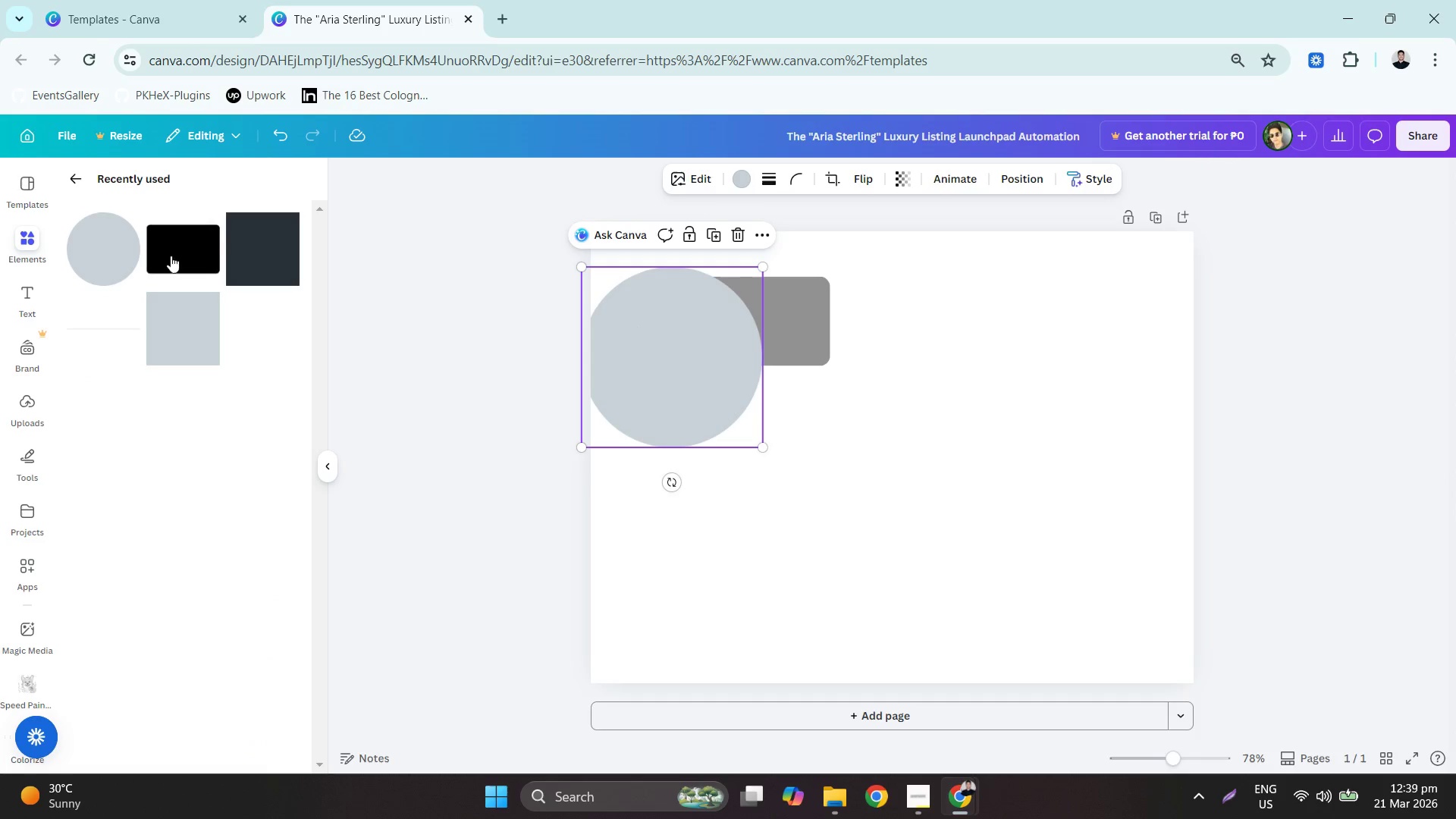 
left_click_drag(start_coordinate=[808, 336], to_coordinate=[886, 337])
 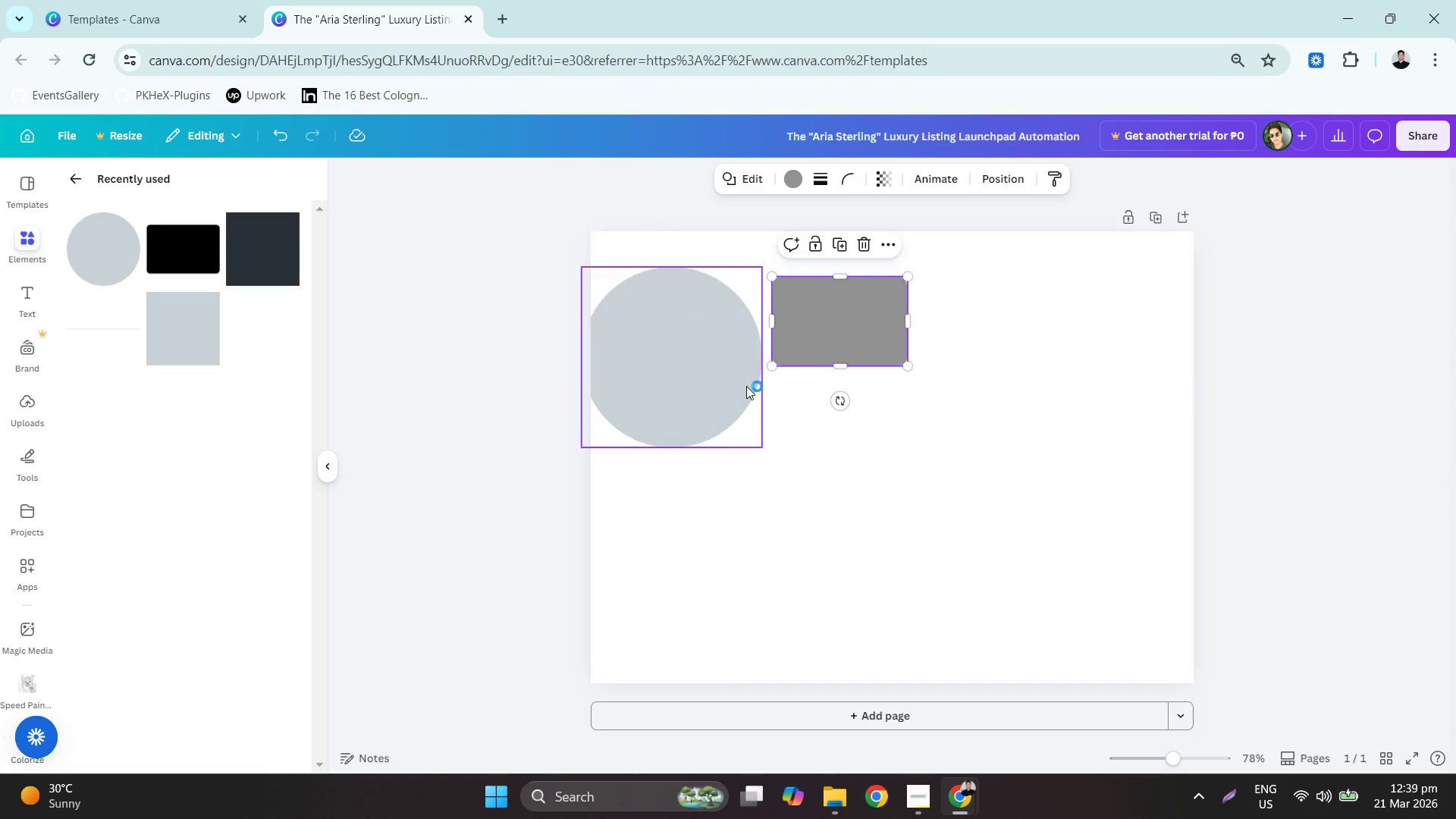 
left_click([742, 384])
 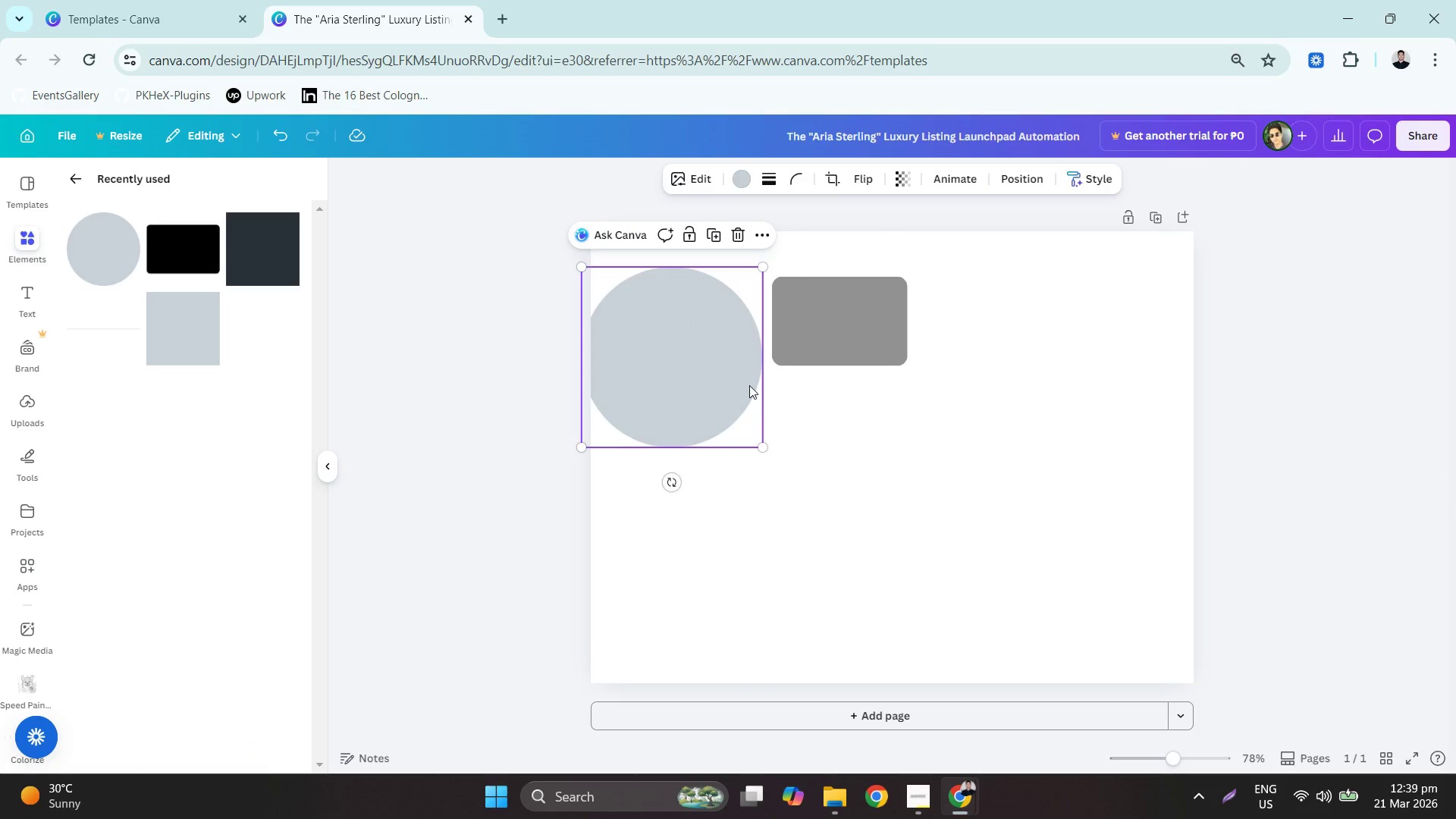 
key(Delete)
 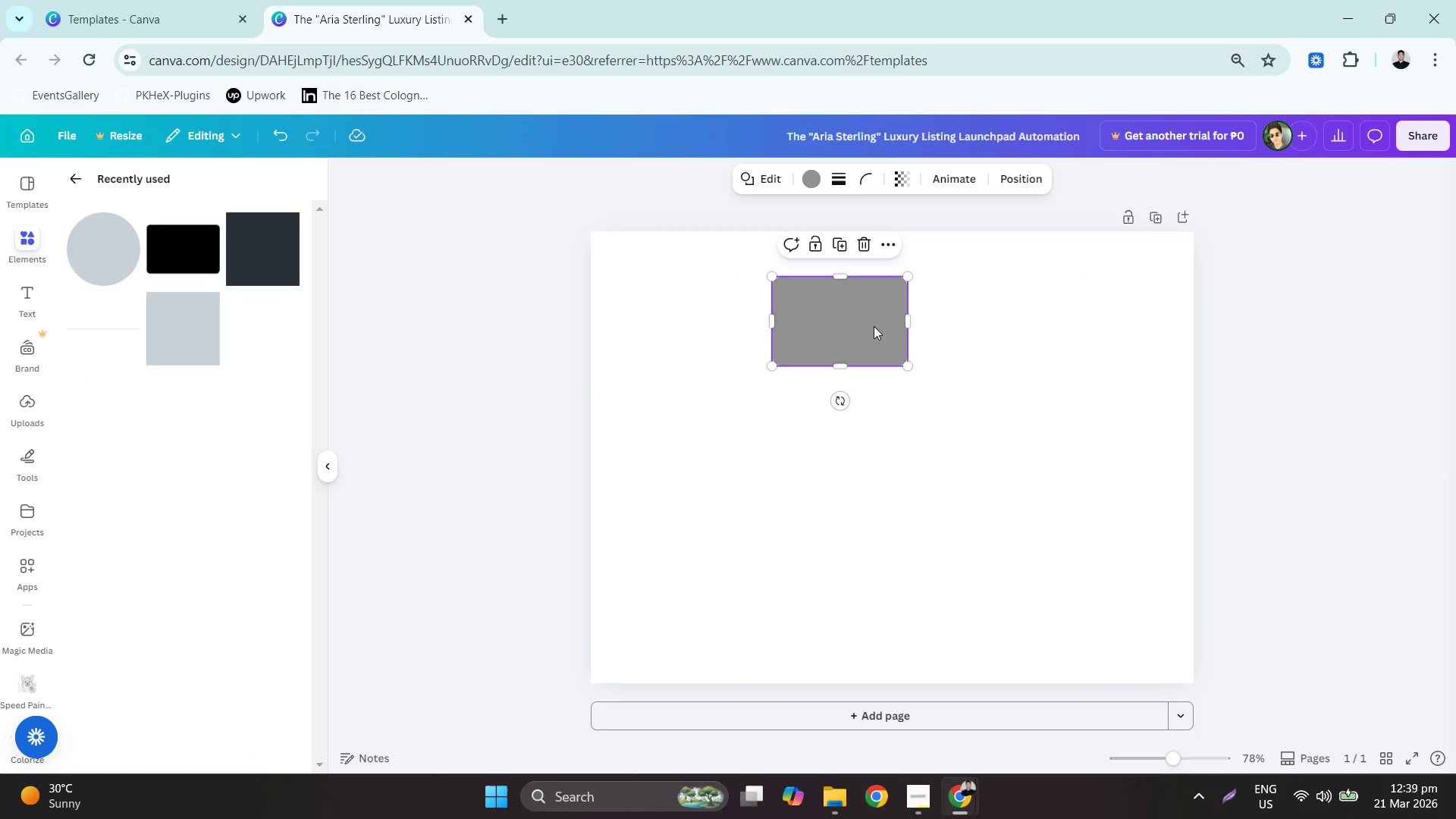 
key(Delete)
 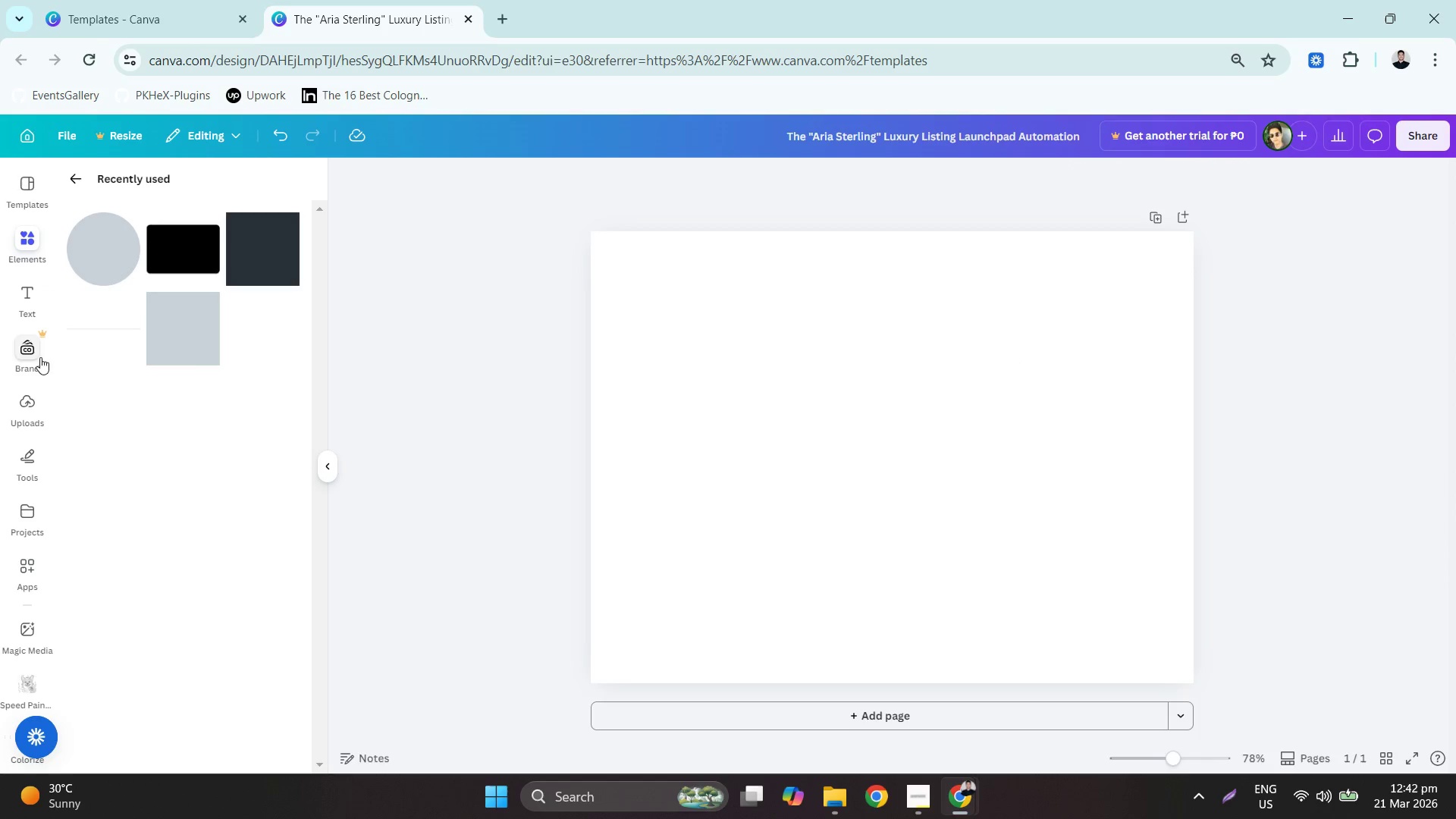 
wait(208.03)
 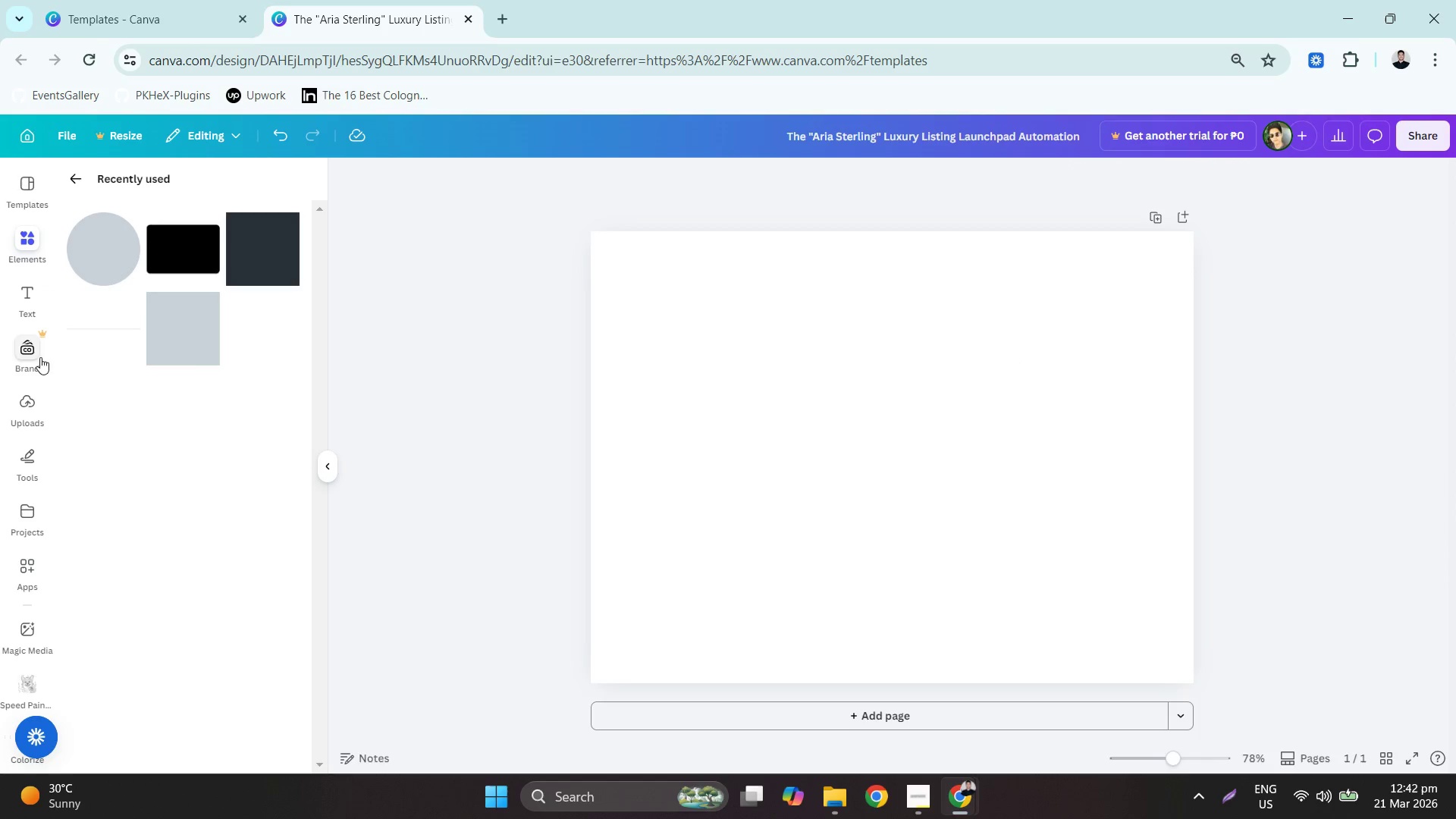 
left_click([29, 463])
 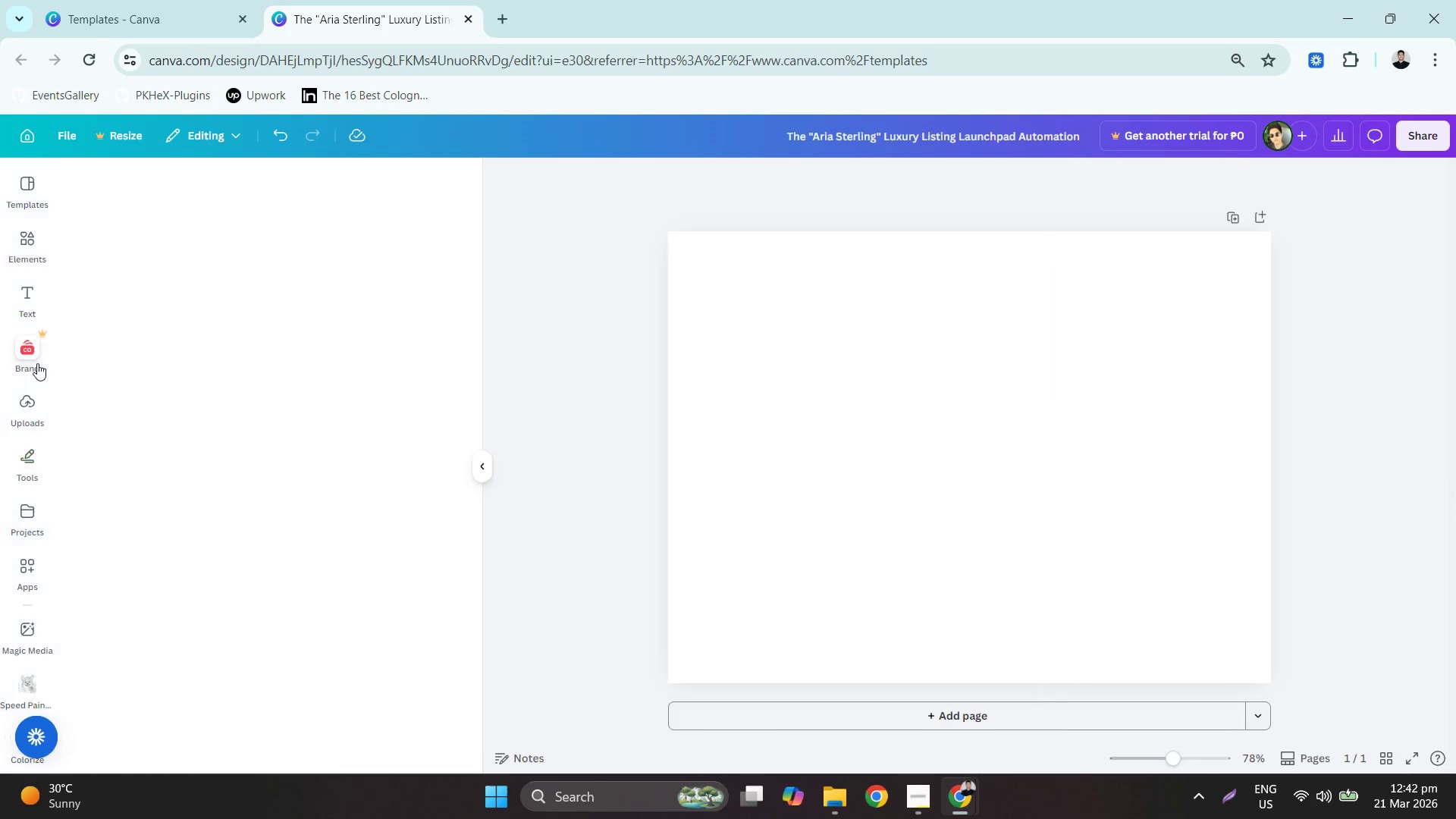 
left_click([39, 243])
 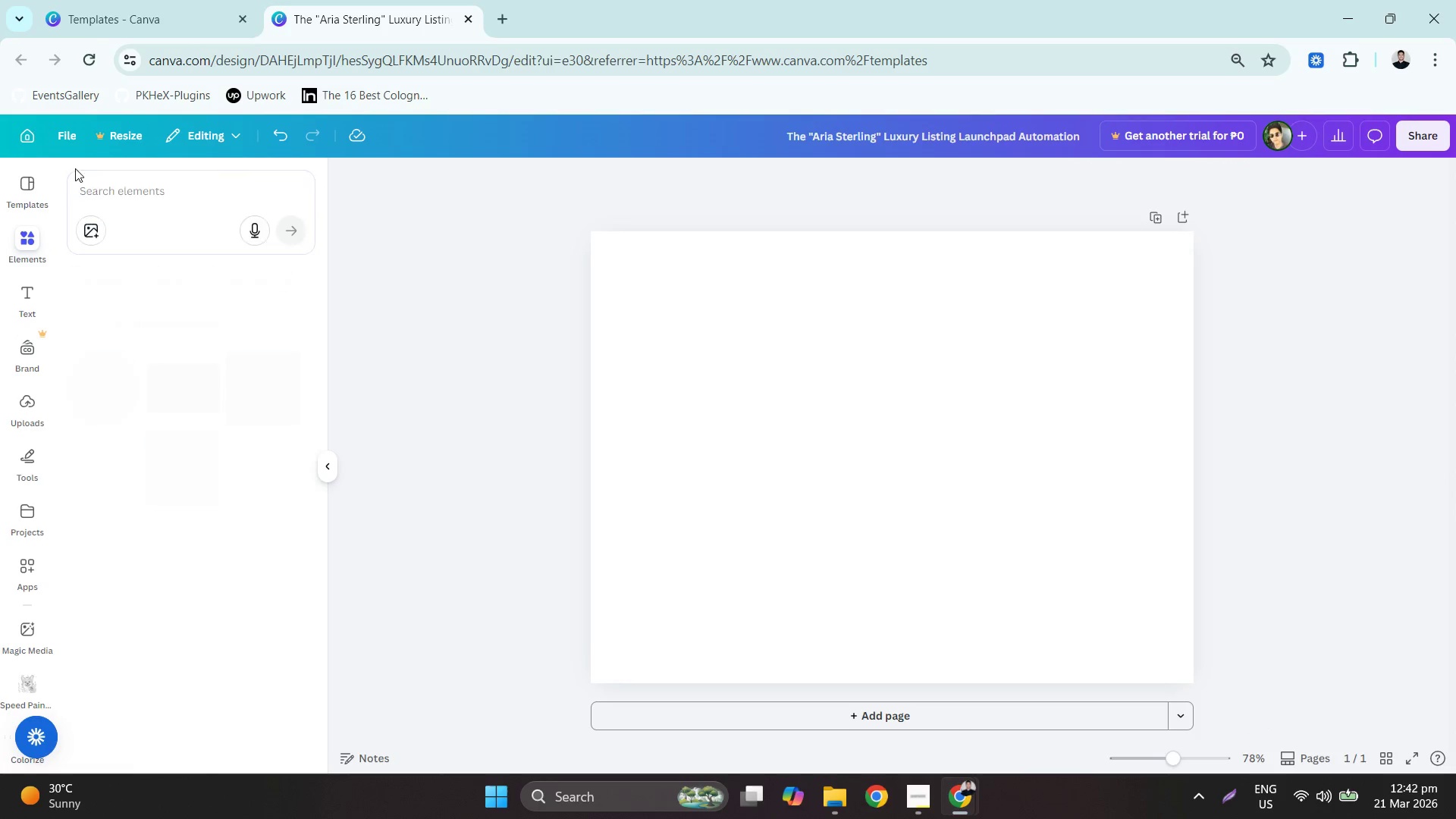 
scroll: coordinate [156, 460], scroll_direction: down, amount: 9.0
 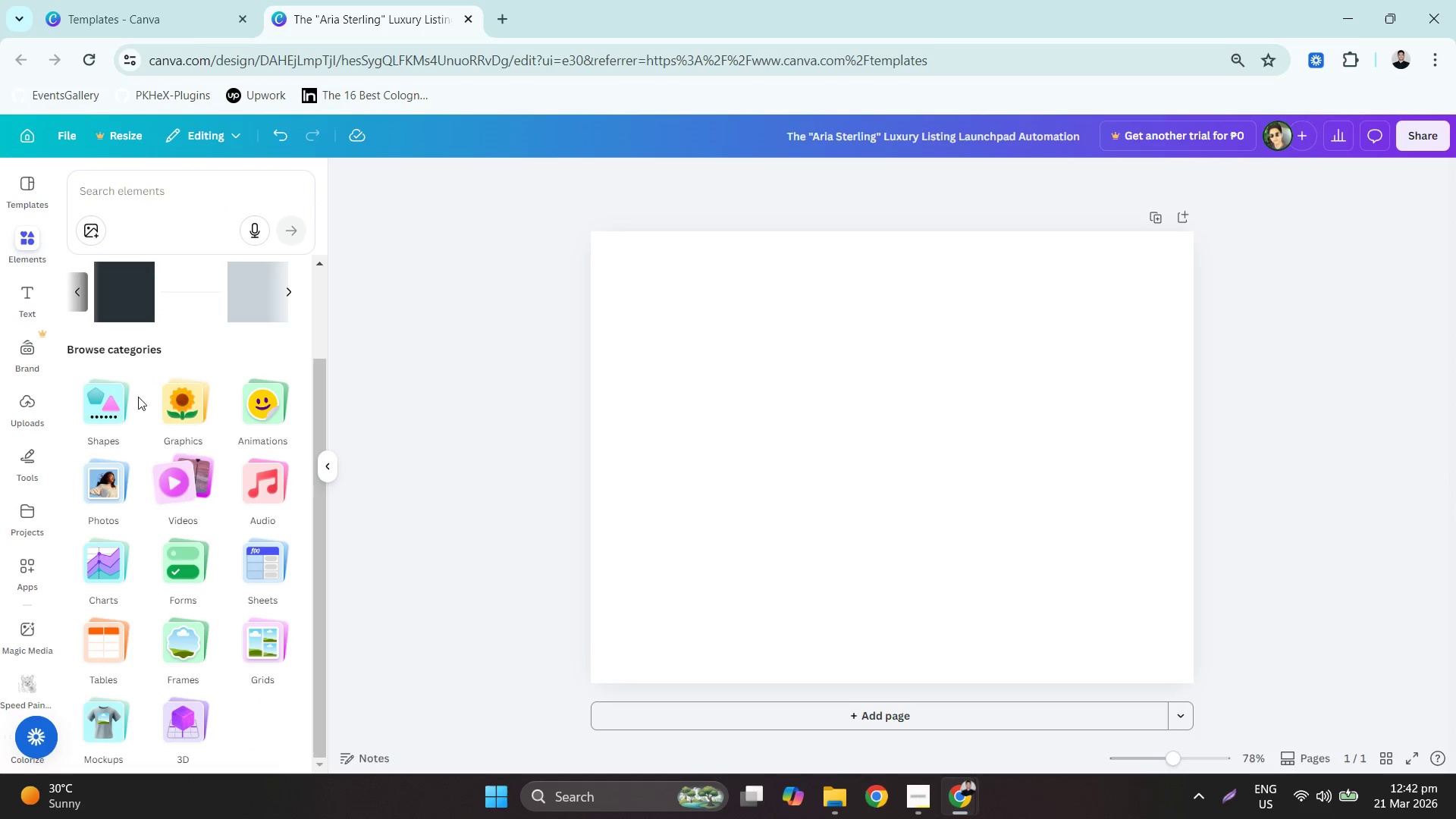 
left_click([92, 380])
 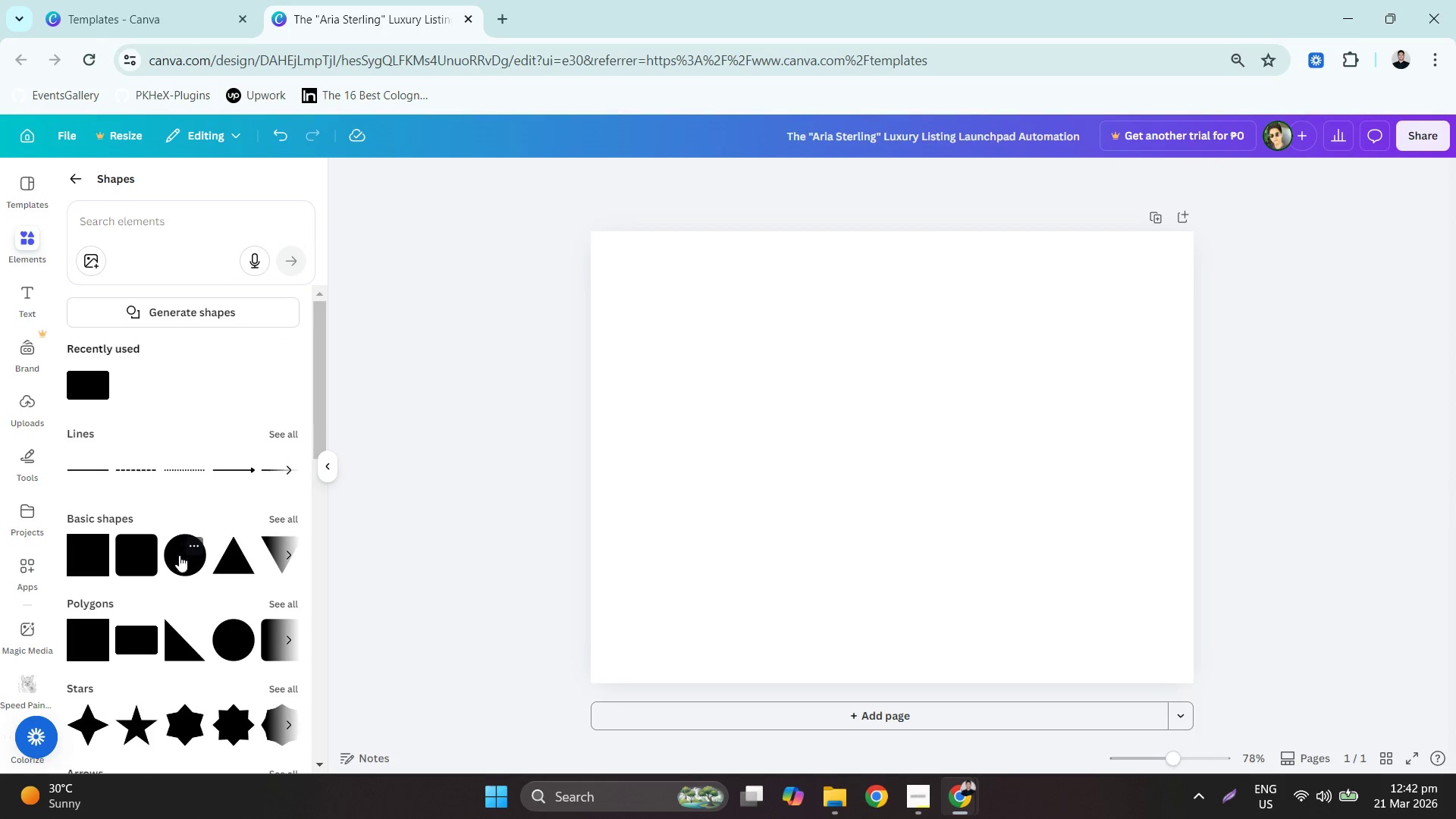 
left_click_drag(start_coordinate=[178, 557], to_coordinate=[634, 290])
 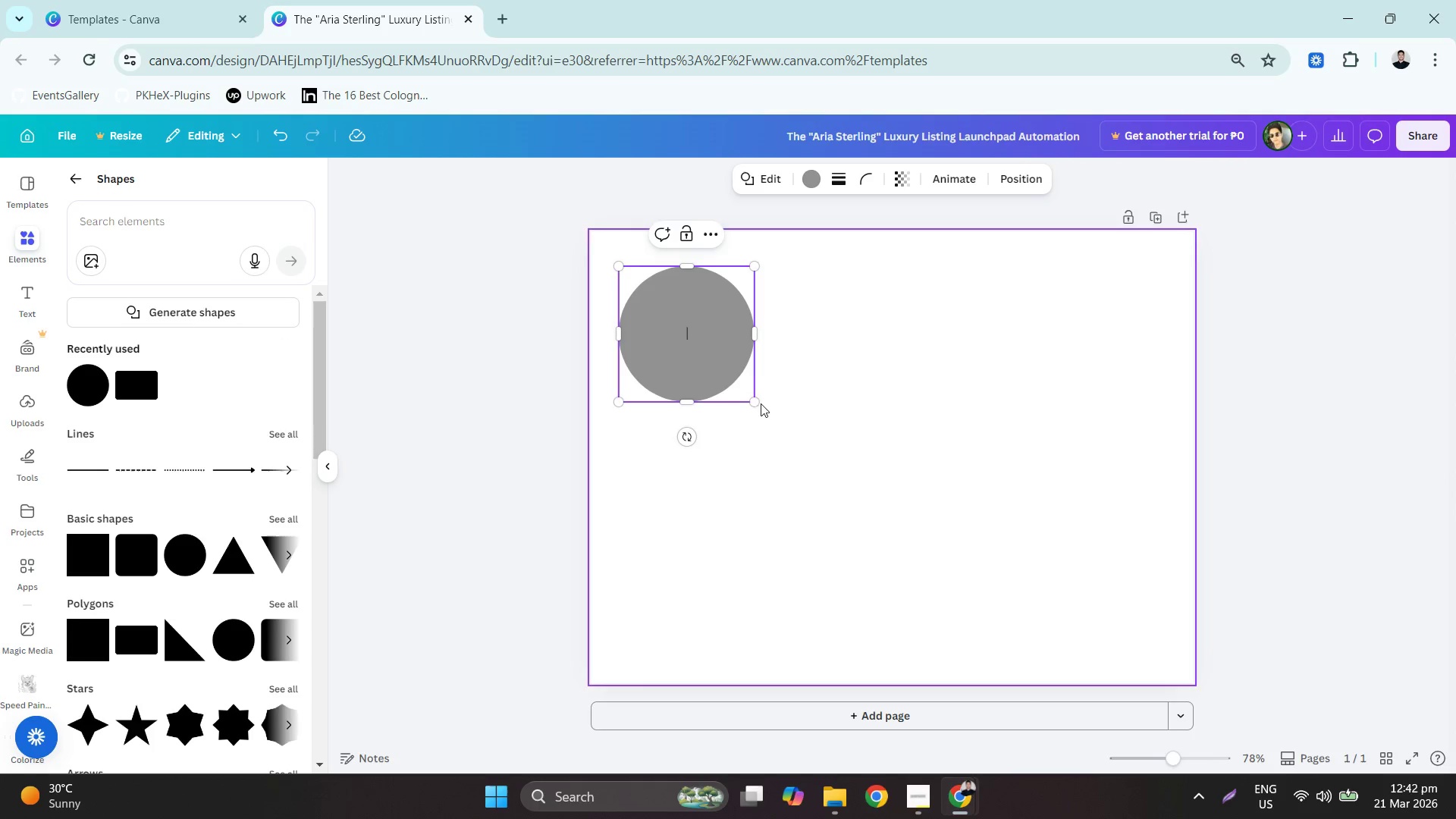 
left_click_drag(start_coordinate=[752, 402], to_coordinate=[689, 310])
 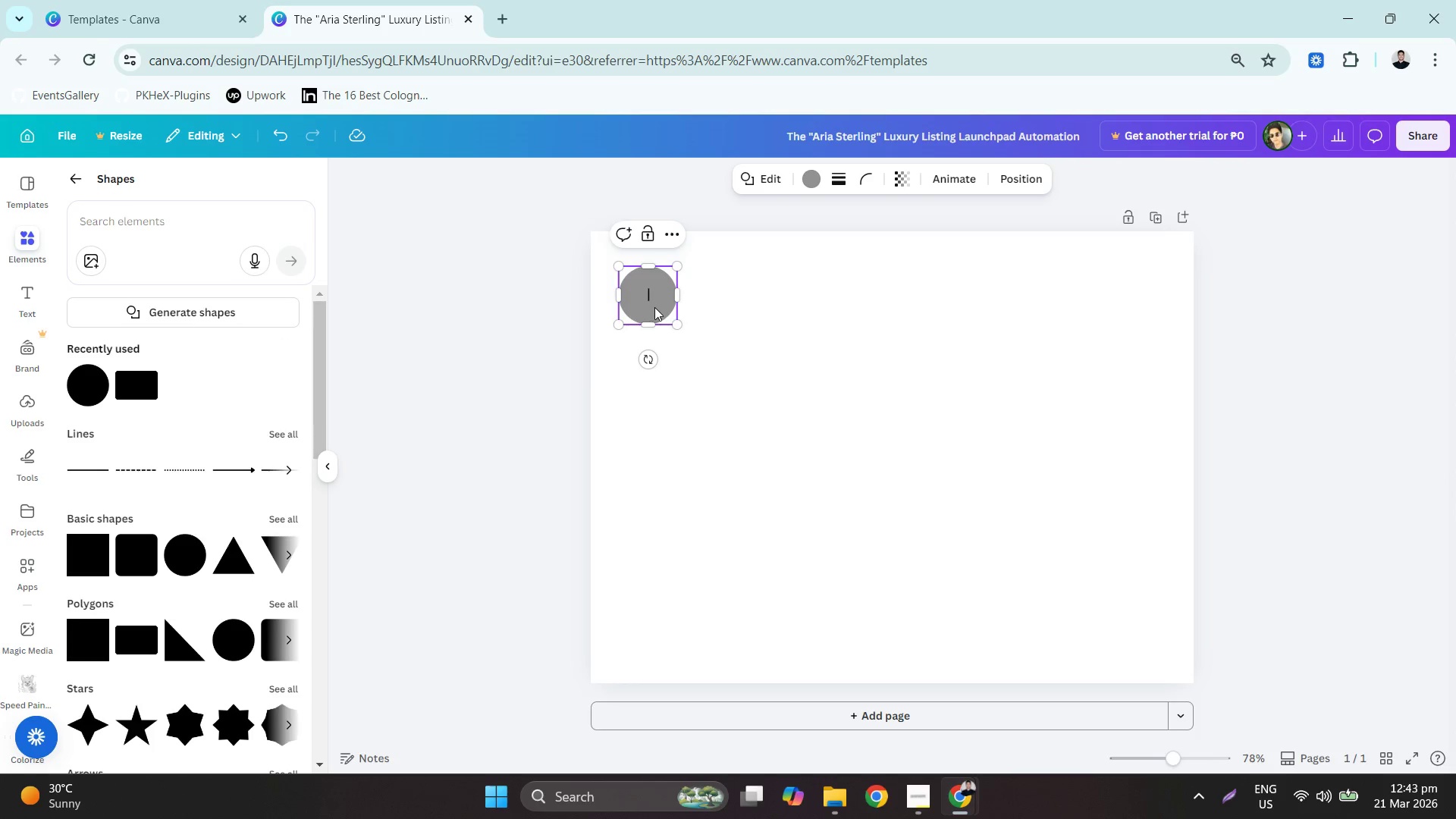 
type(Start)
 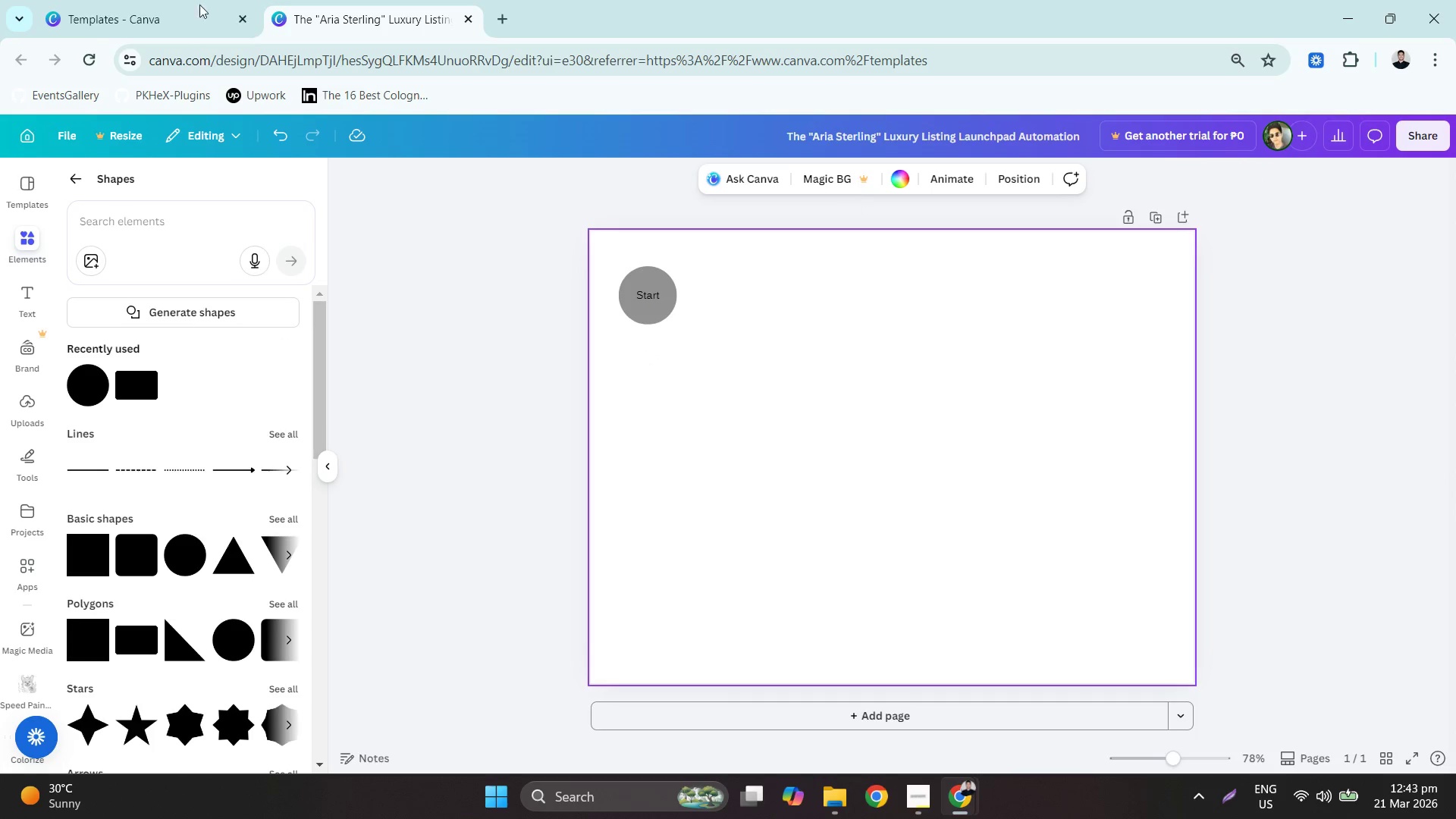 
left_click_drag(start_coordinate=[586, 2], to_coordinate=[849, 0])
 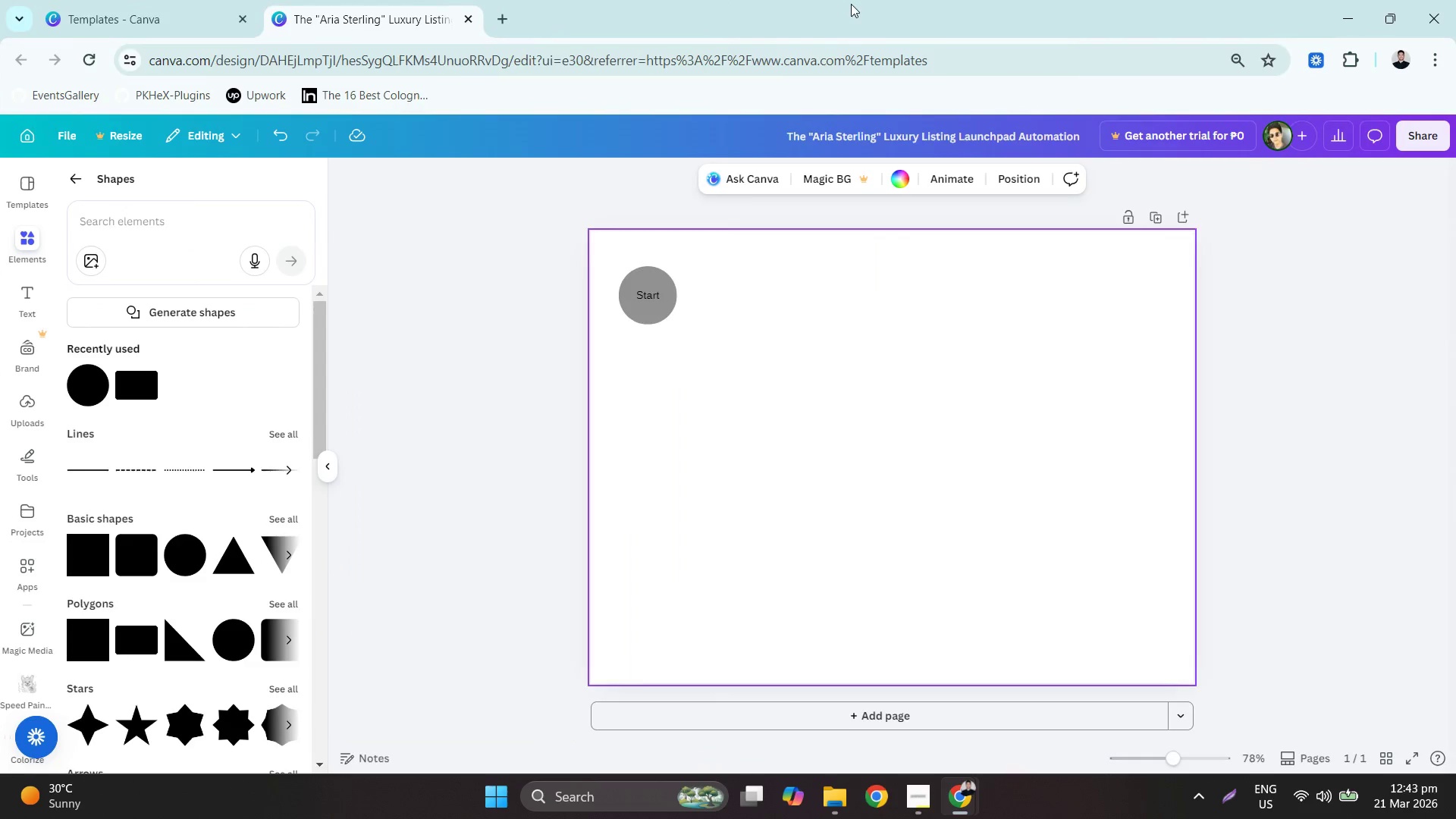 
left_click_drag(start_coordinate=[856, 8], to_coordinate=[1455, 391])
 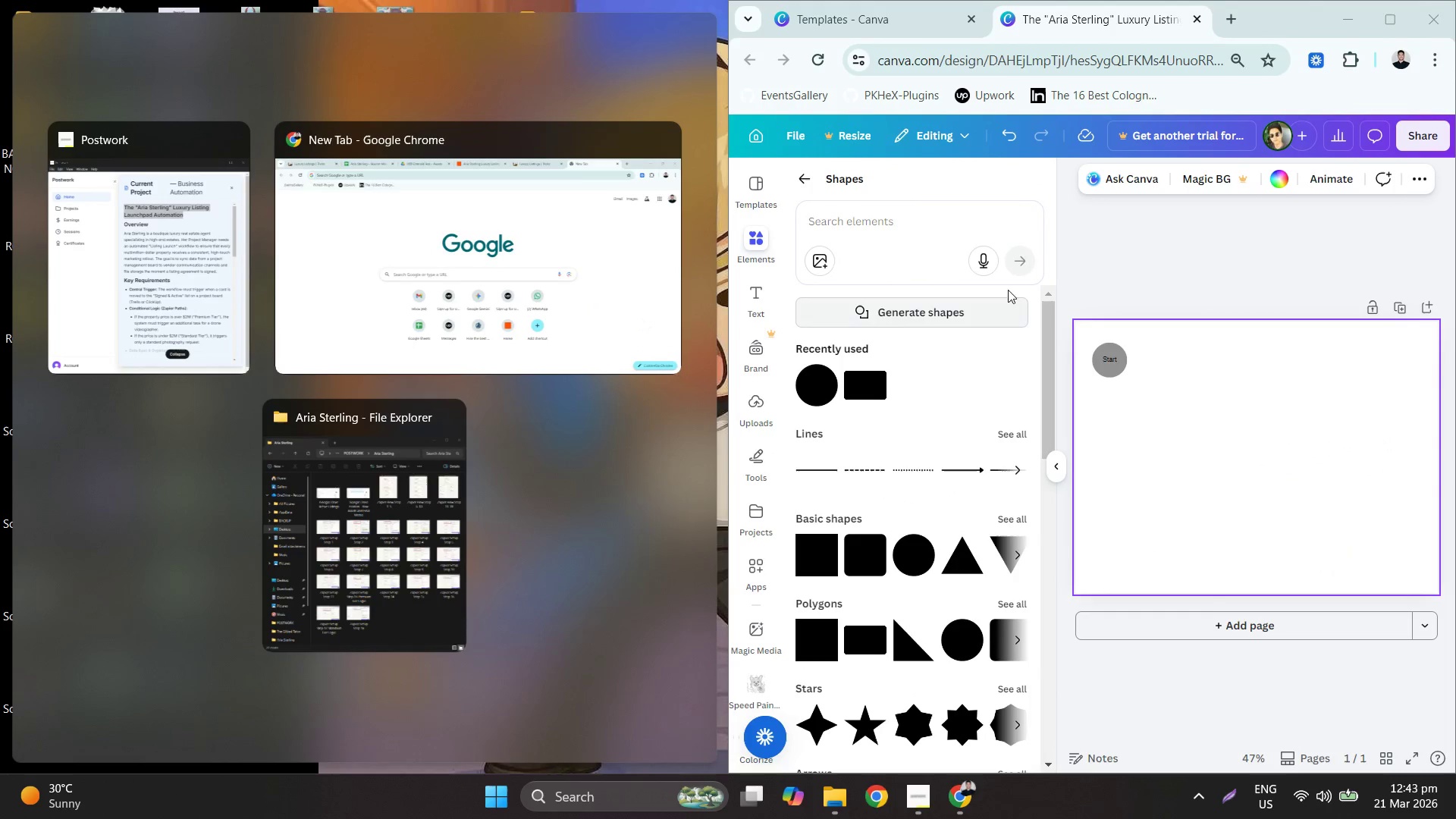 
left_click([1179, 212])
 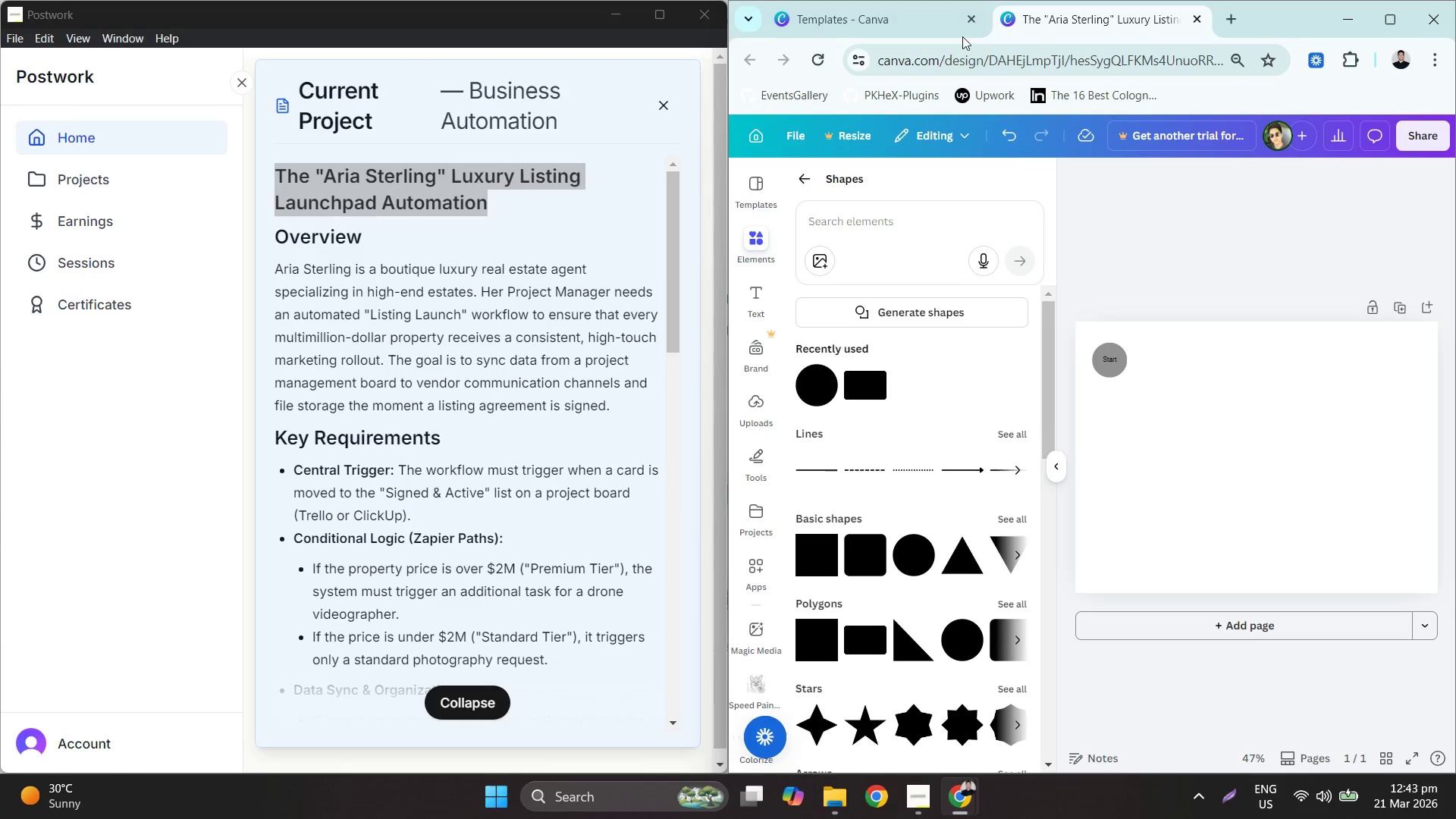 
left_click([610, 15])
 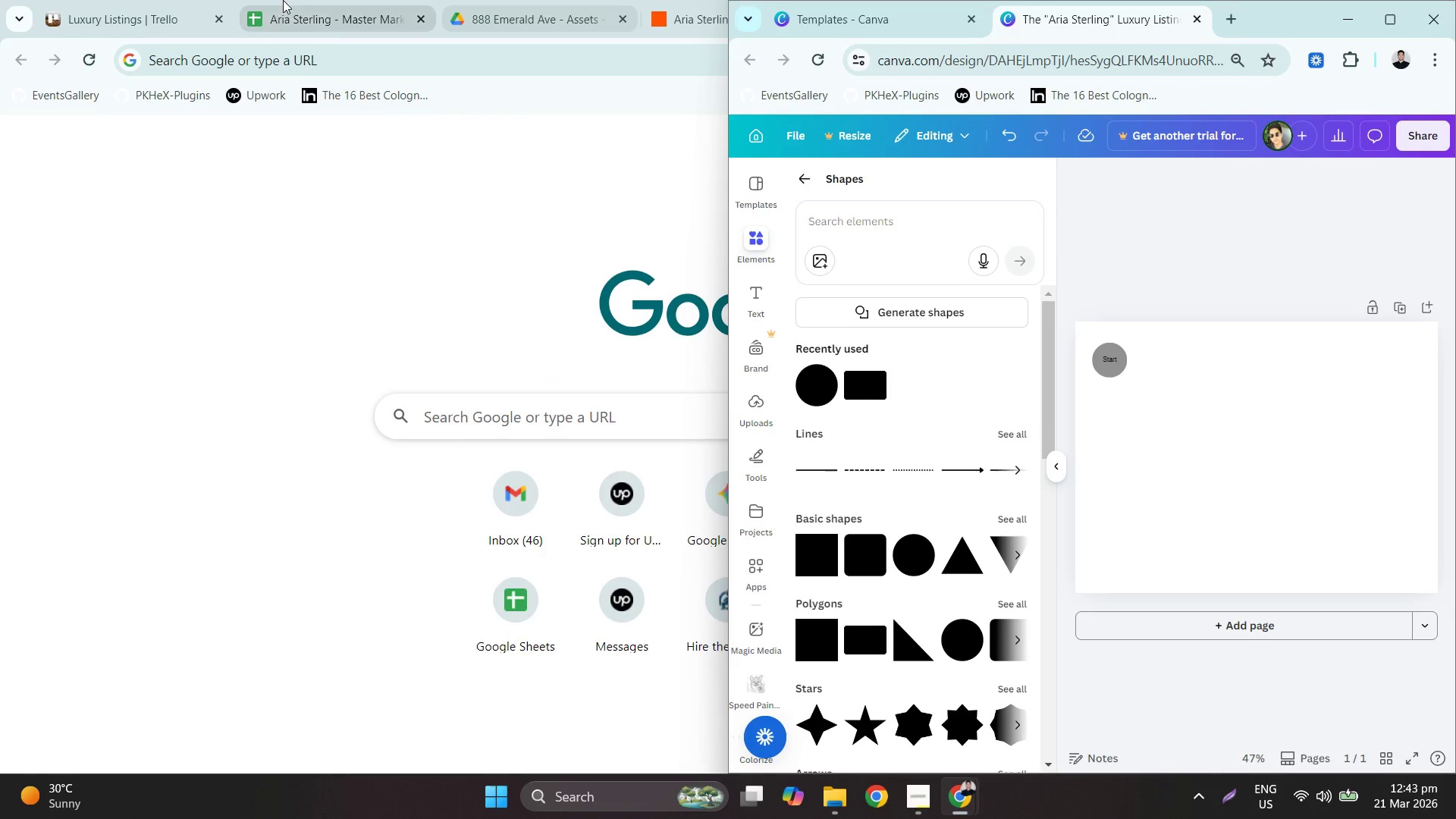 
double_click([718, 0])
 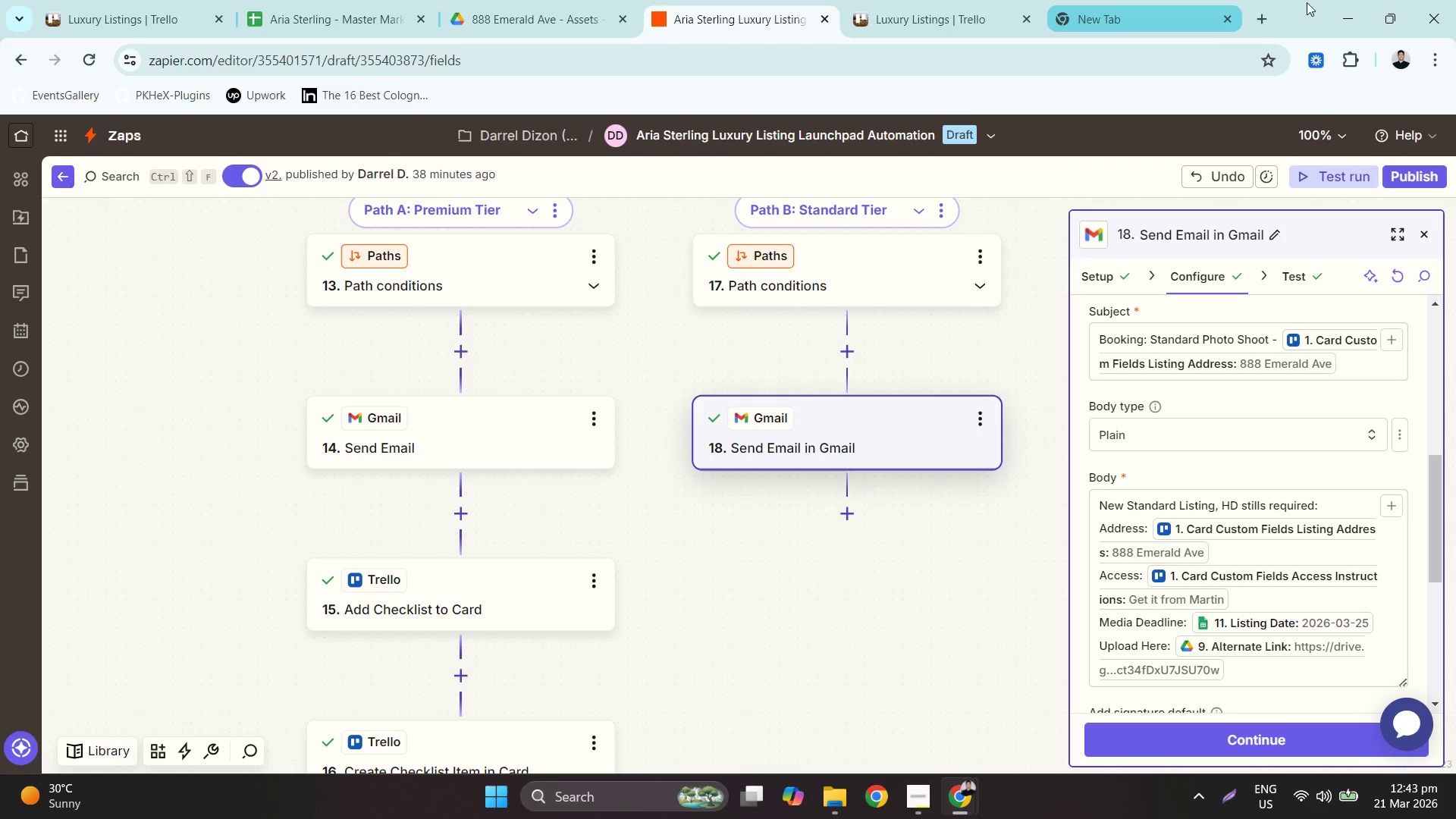 
left_click_drag(start_coordinate=[1311, 14], to_coordinate=[0, 295])
 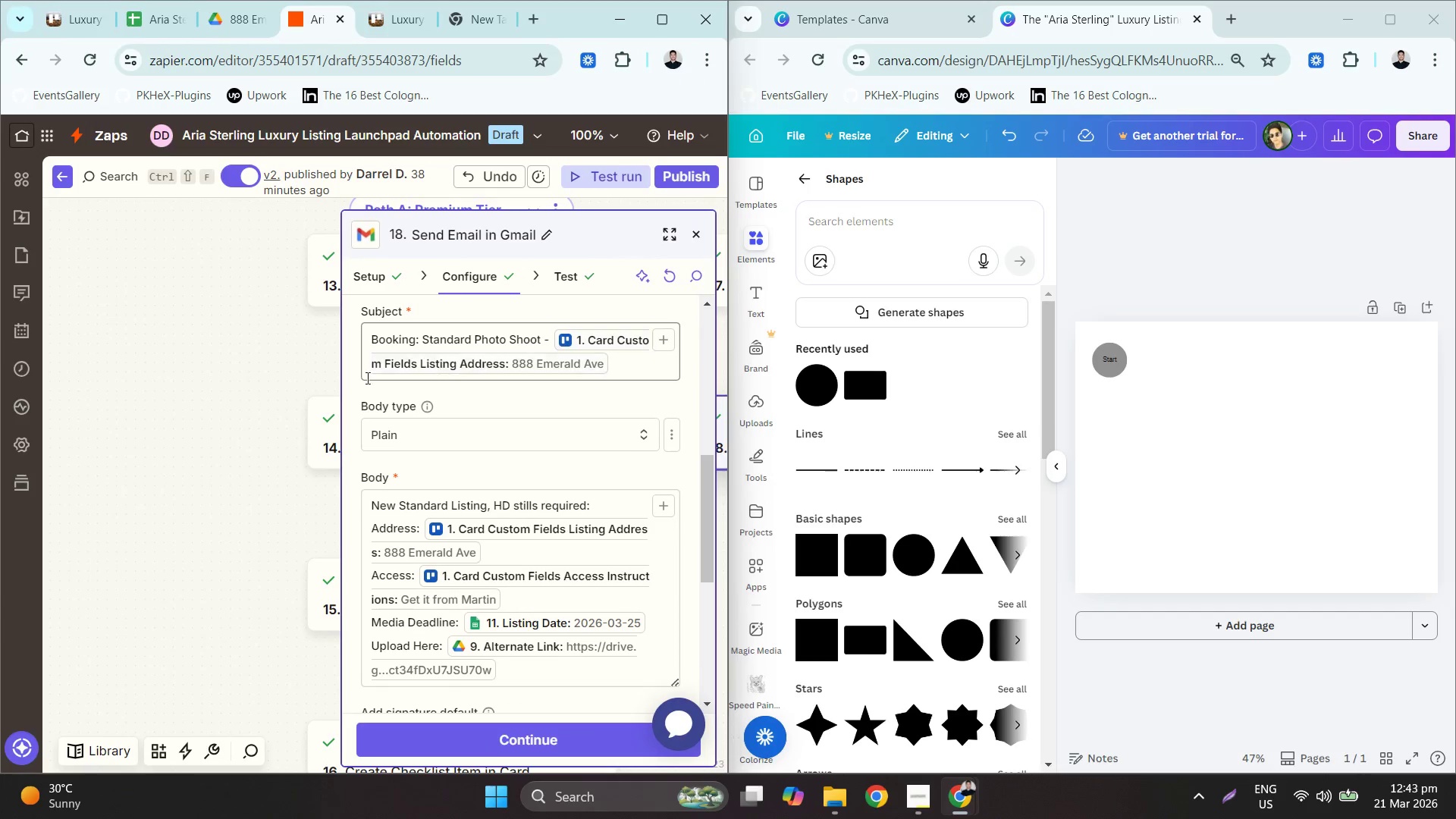 
left_click([253, 357])
 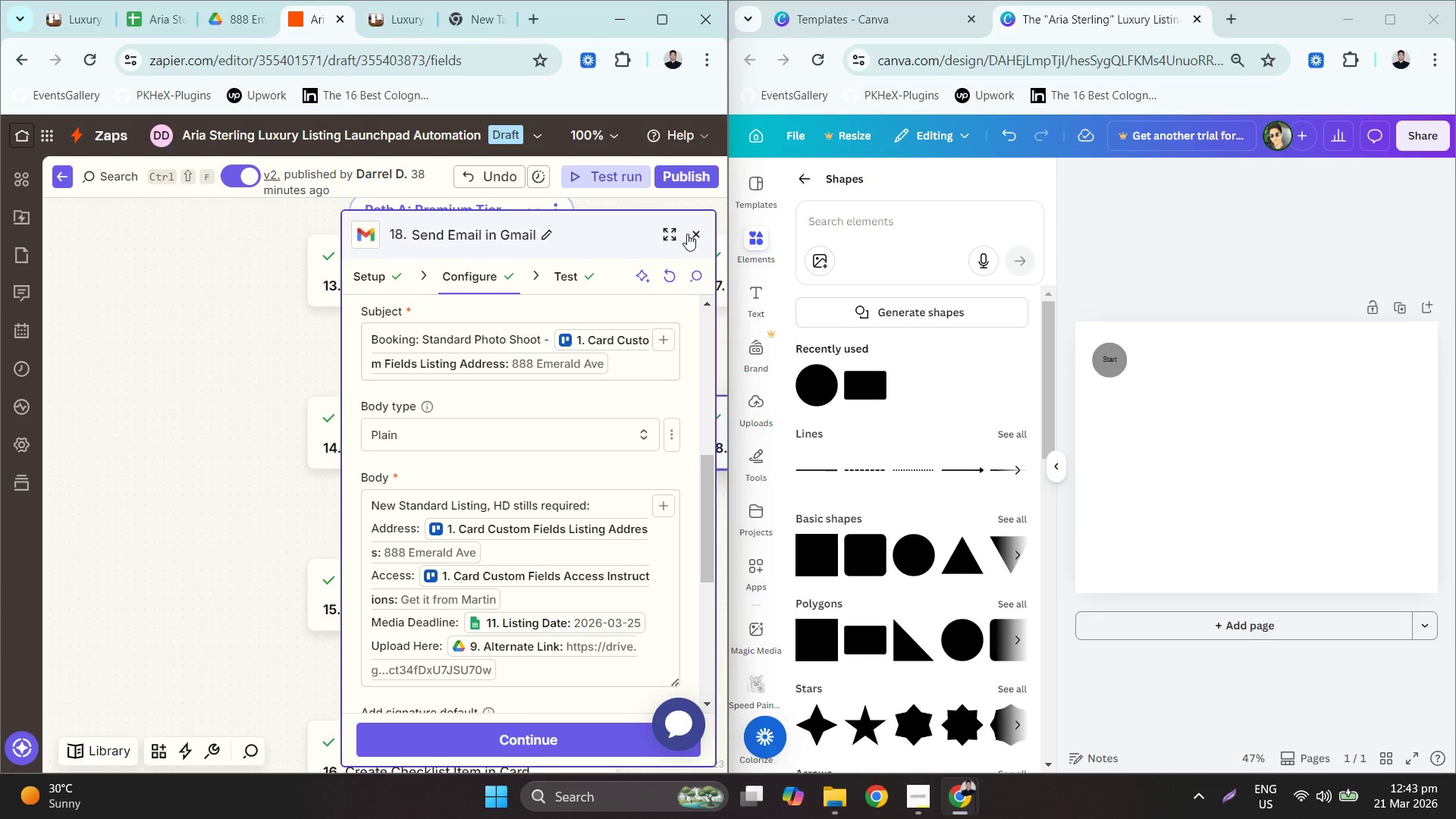 
left_click([702, 236])
 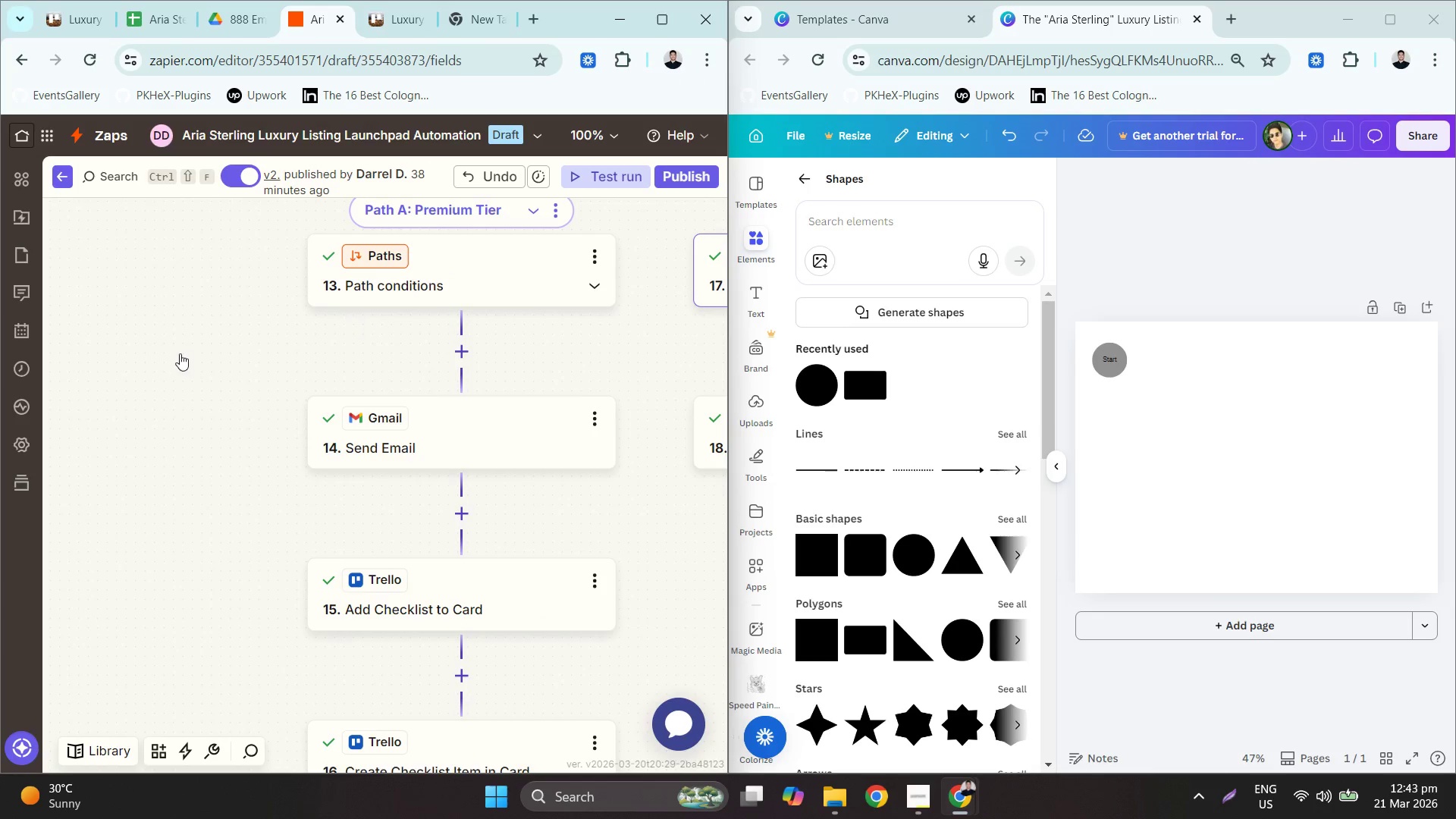 
left_click_drag(start_coordinate=[243, 308], to_coordinate=[152, 499])
 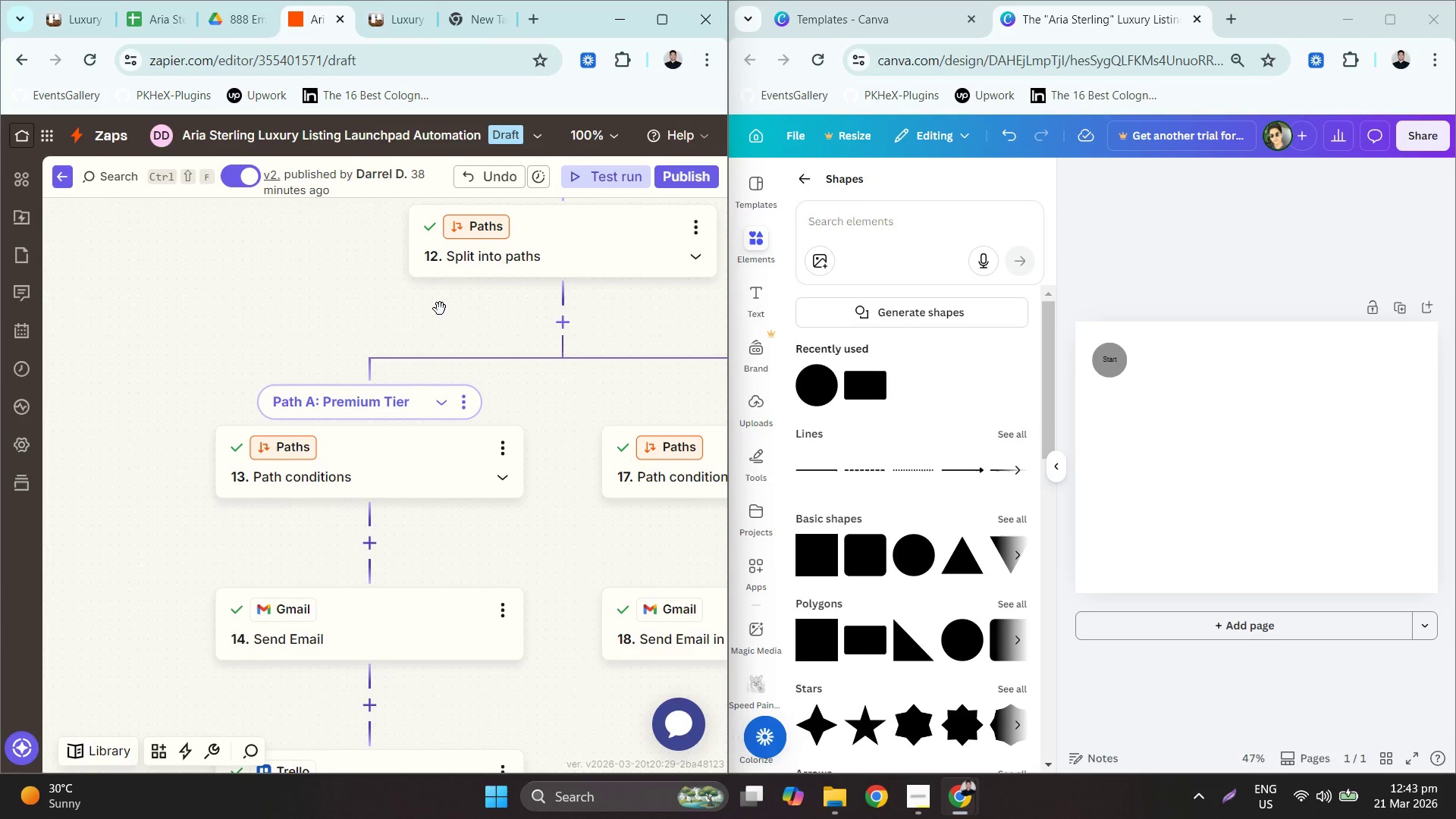 
left_click_drag(start_coordinate=[440, 308], to_coordinate=[255, 457])
 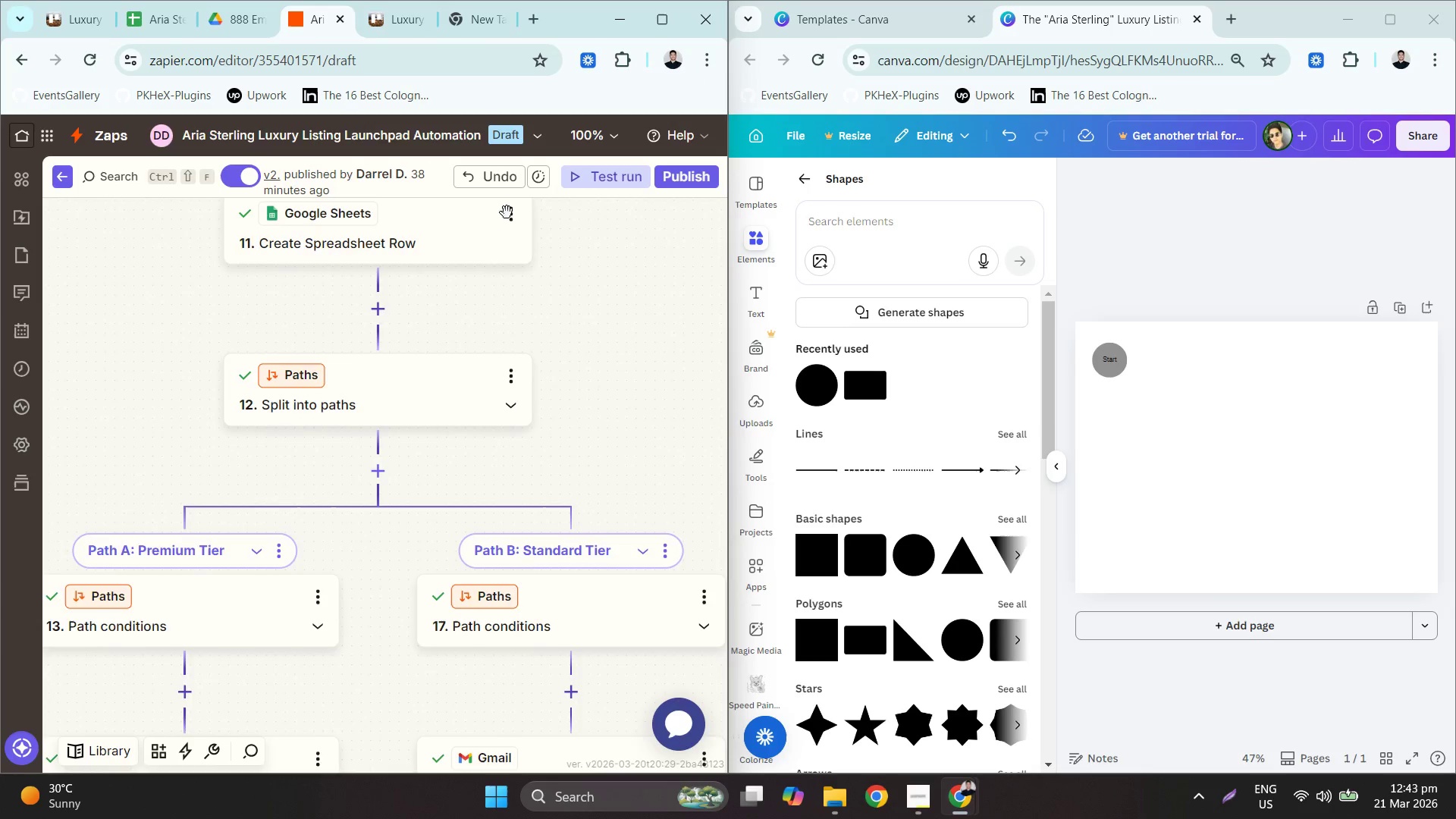 
left_click_drag(start_coordinate=[507, 212], to_coordinate=[529, 657])
 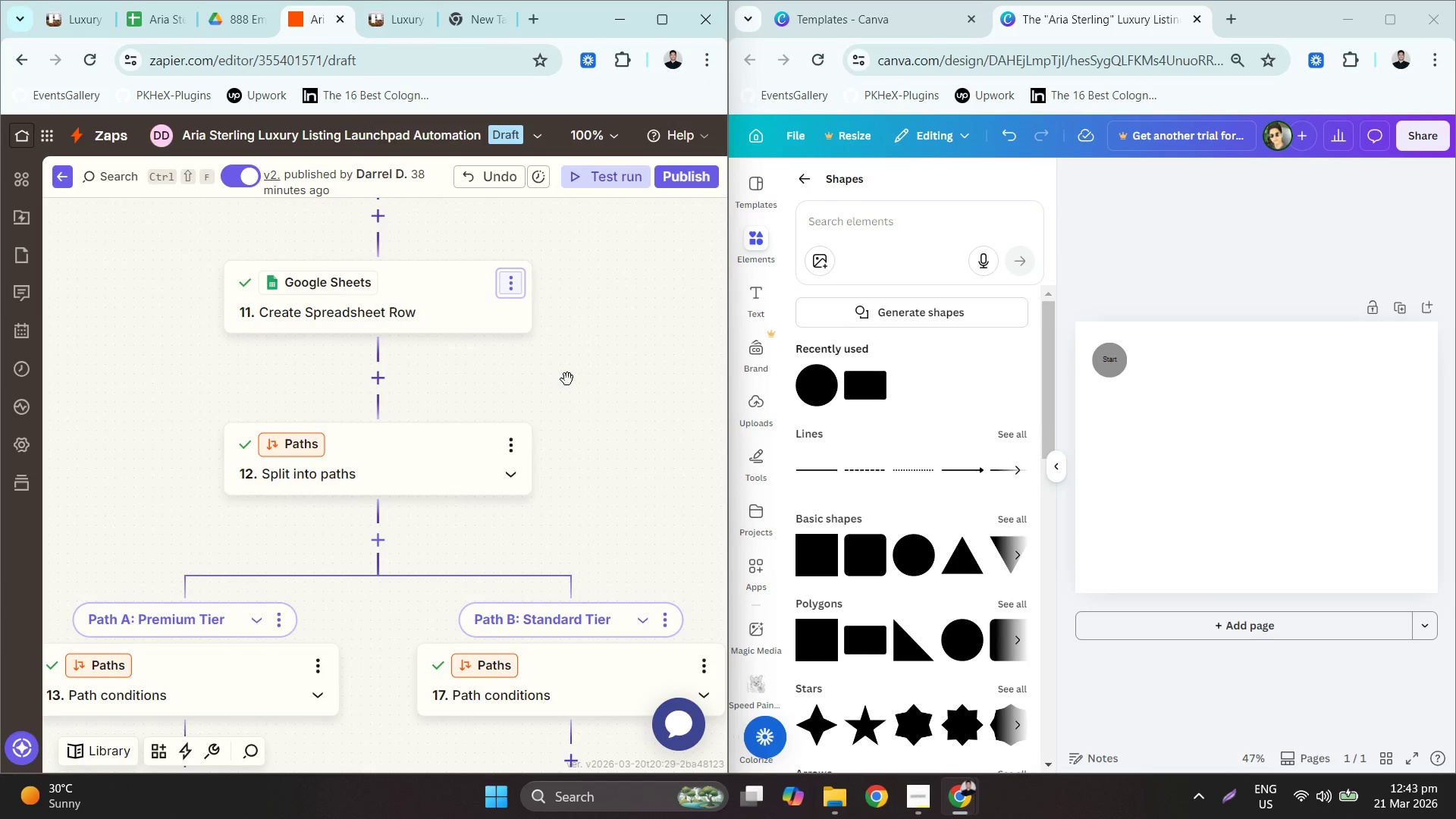 
left_click_drag(start_coordinate=[578, 341], to_coordinate=[577, 679])
 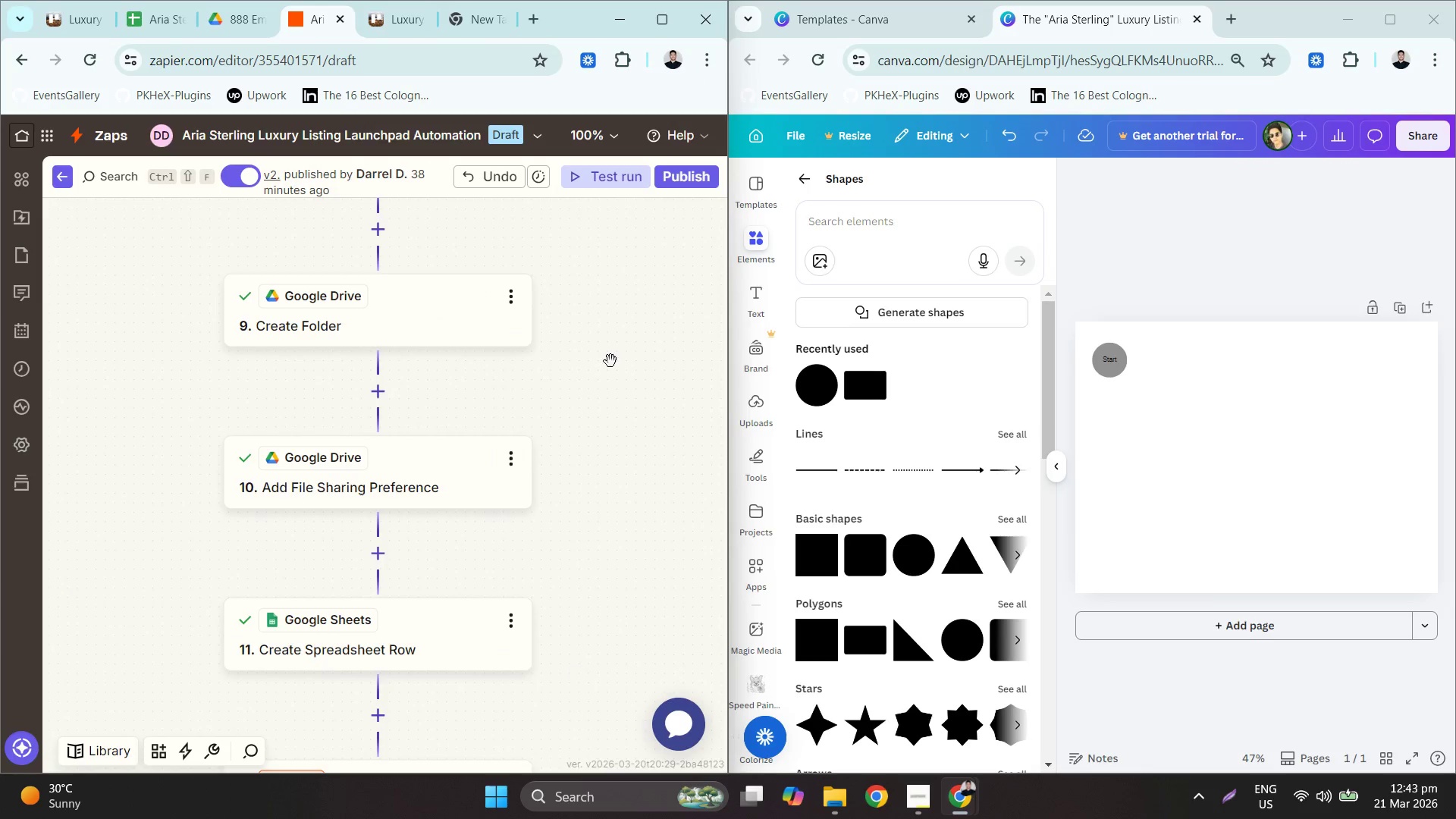 
left_click_drag(start_coordinate=[609, 339], to_coordinate=[606, 602])
 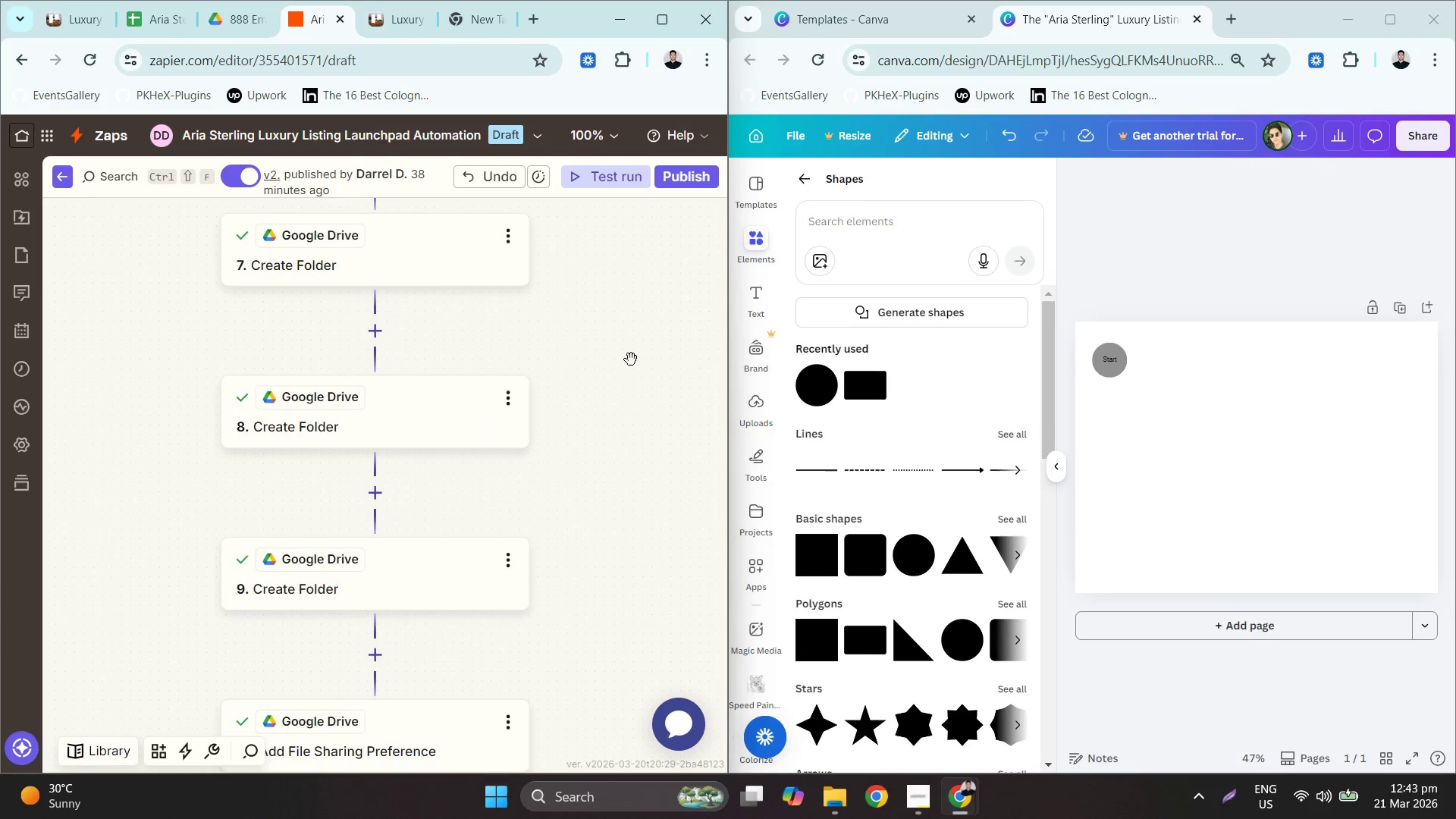 
left_click_drag(start_coordinate=[631, 359], to_coordinate=[617, 596])
 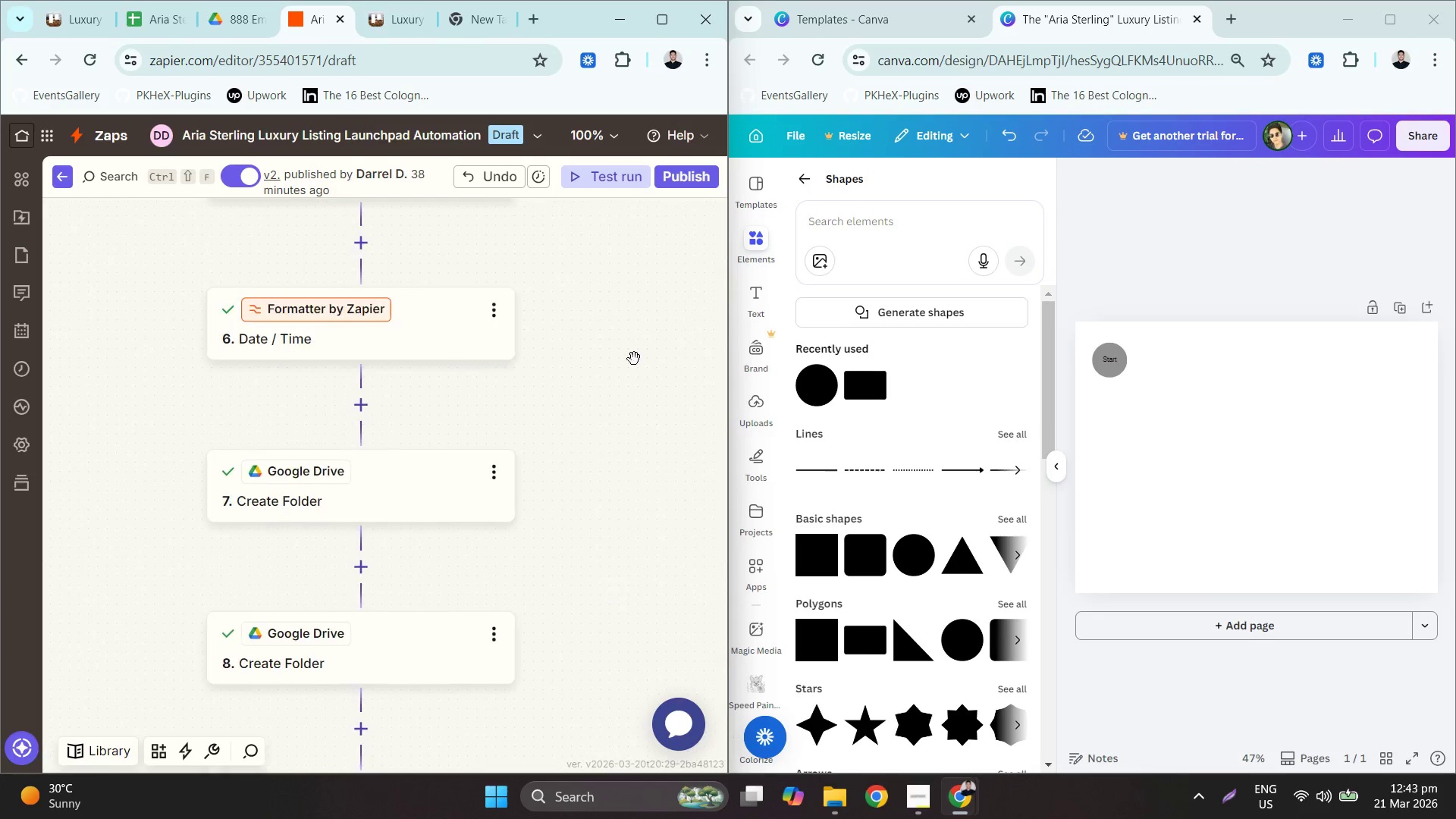 
left_click_drag(start_coordinate=[636, 334], to_coordinate=[656, 640])
 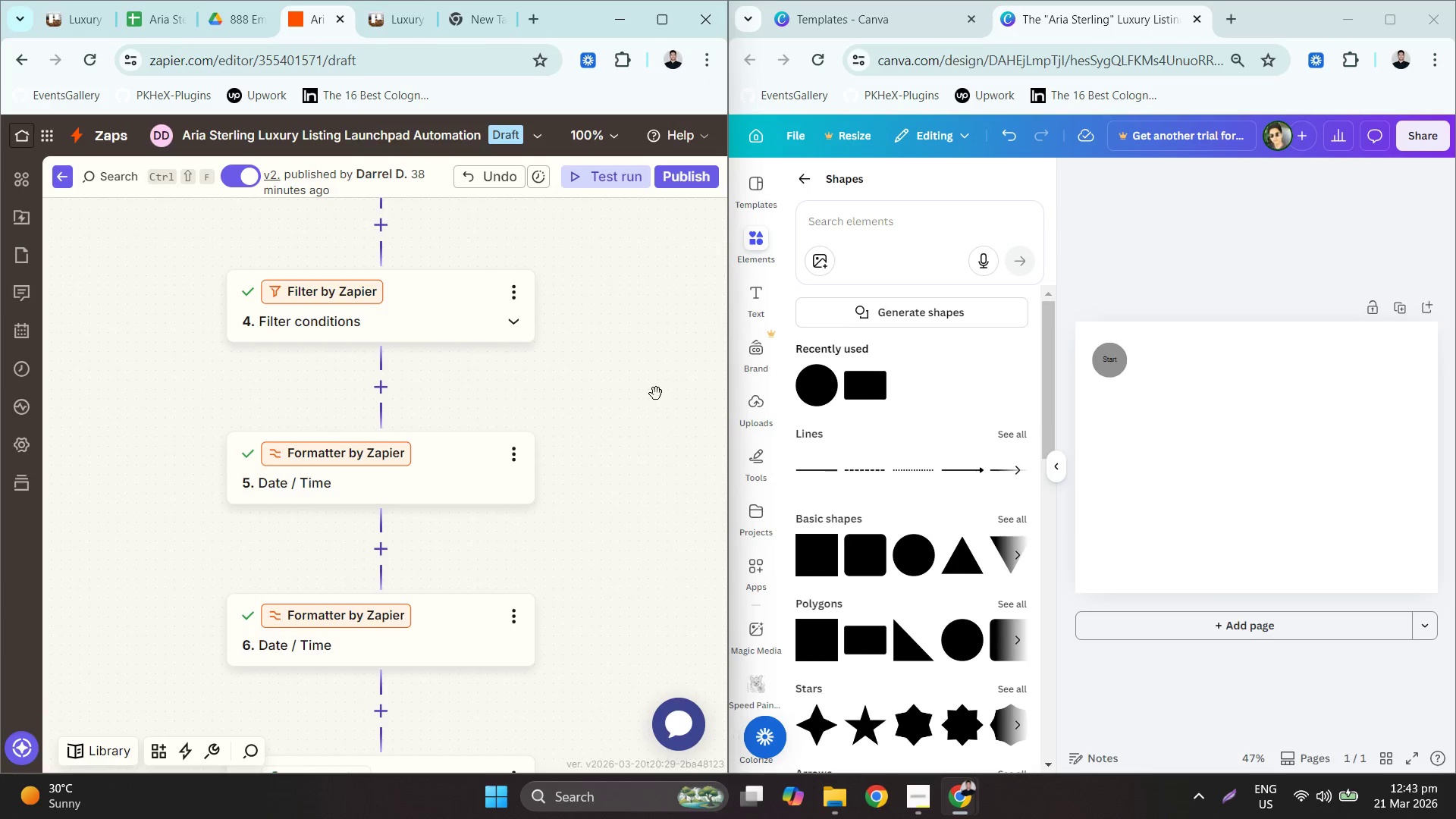 
left_click_drag(start_coordinate=[650, 369], to_coordinate=[632, 641])
 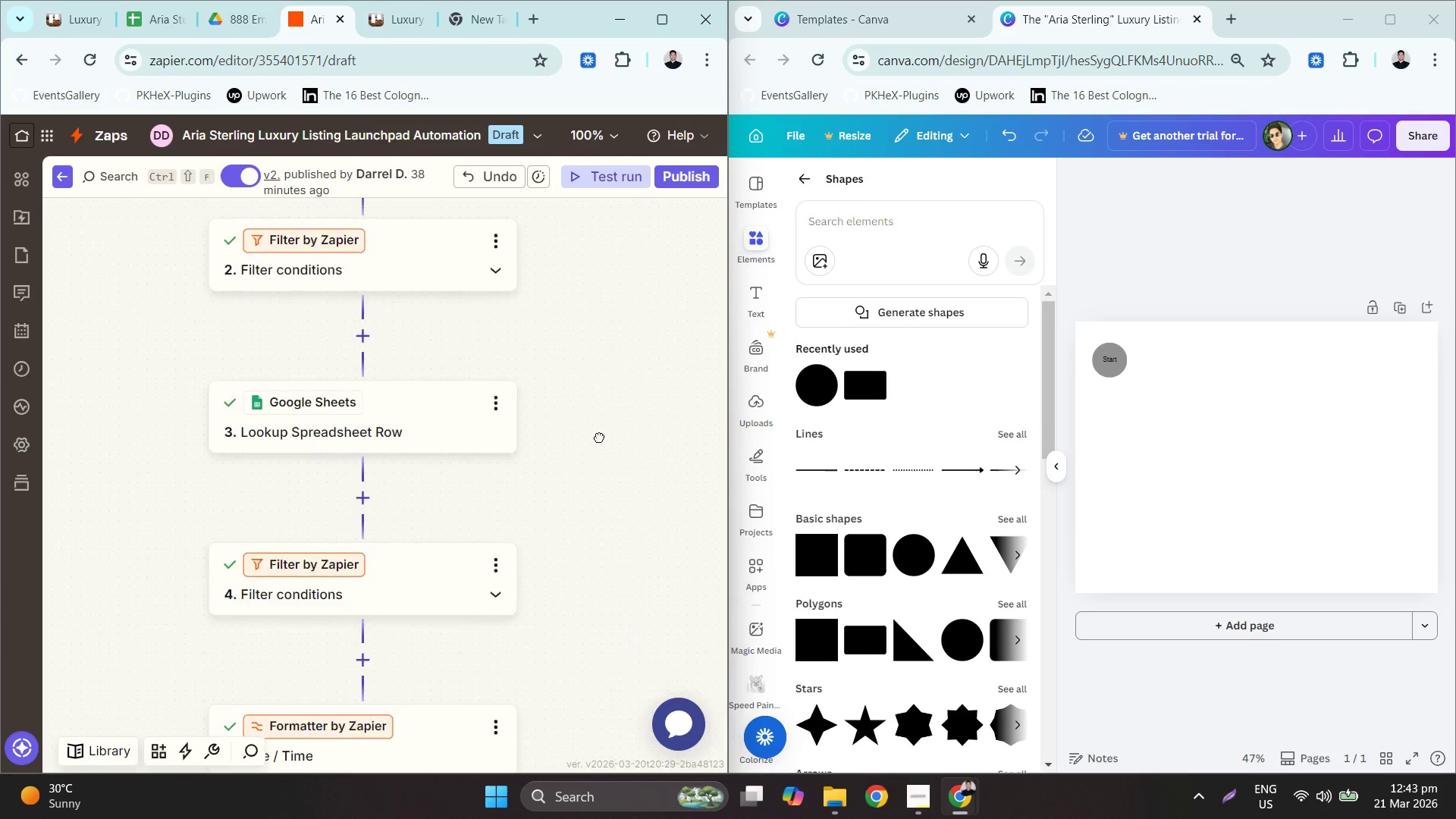 
left_click_drag(start_coordinate=[597, 424], to_coordinate=[585, 617])
 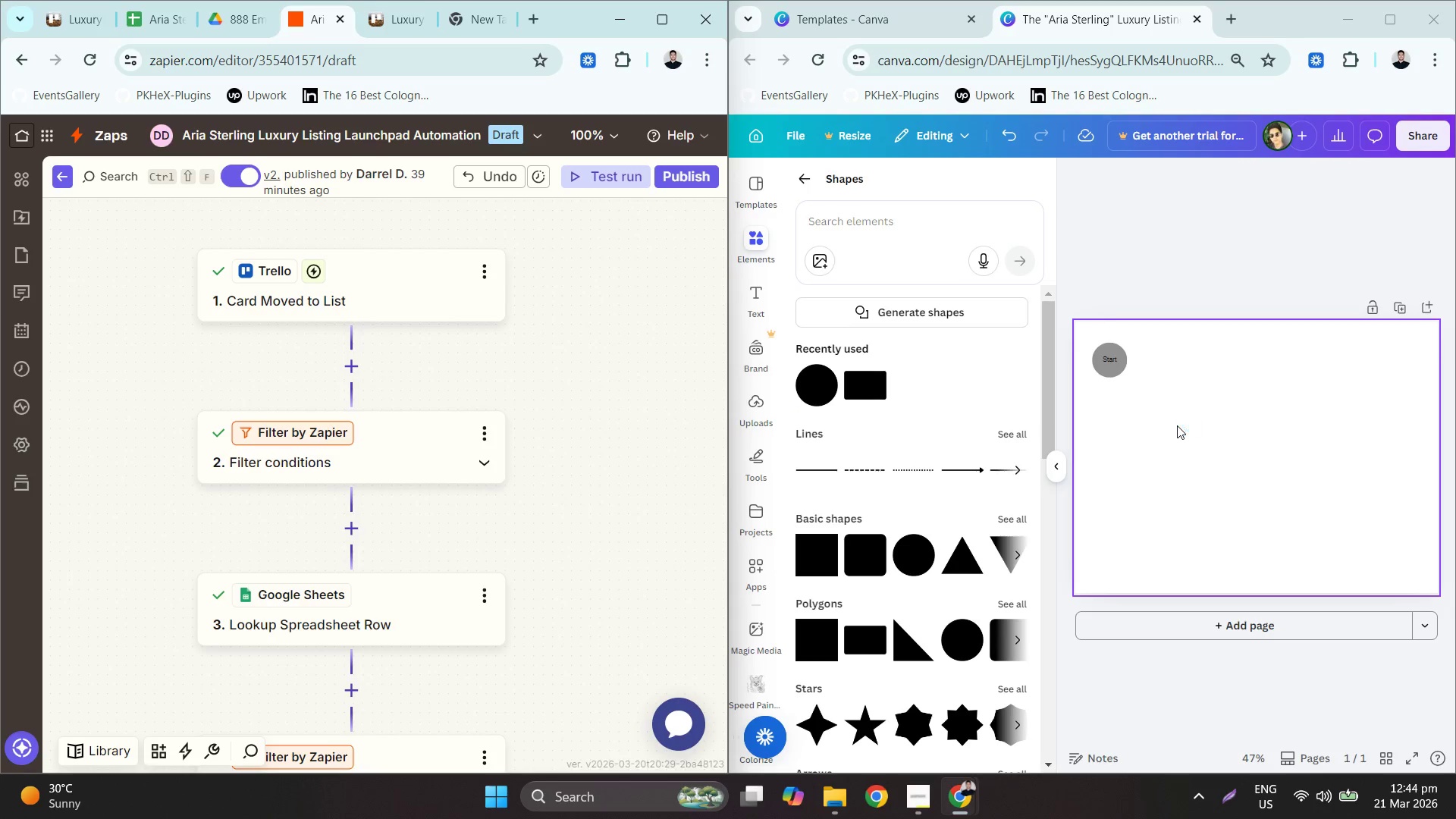 
wait(56.33)
 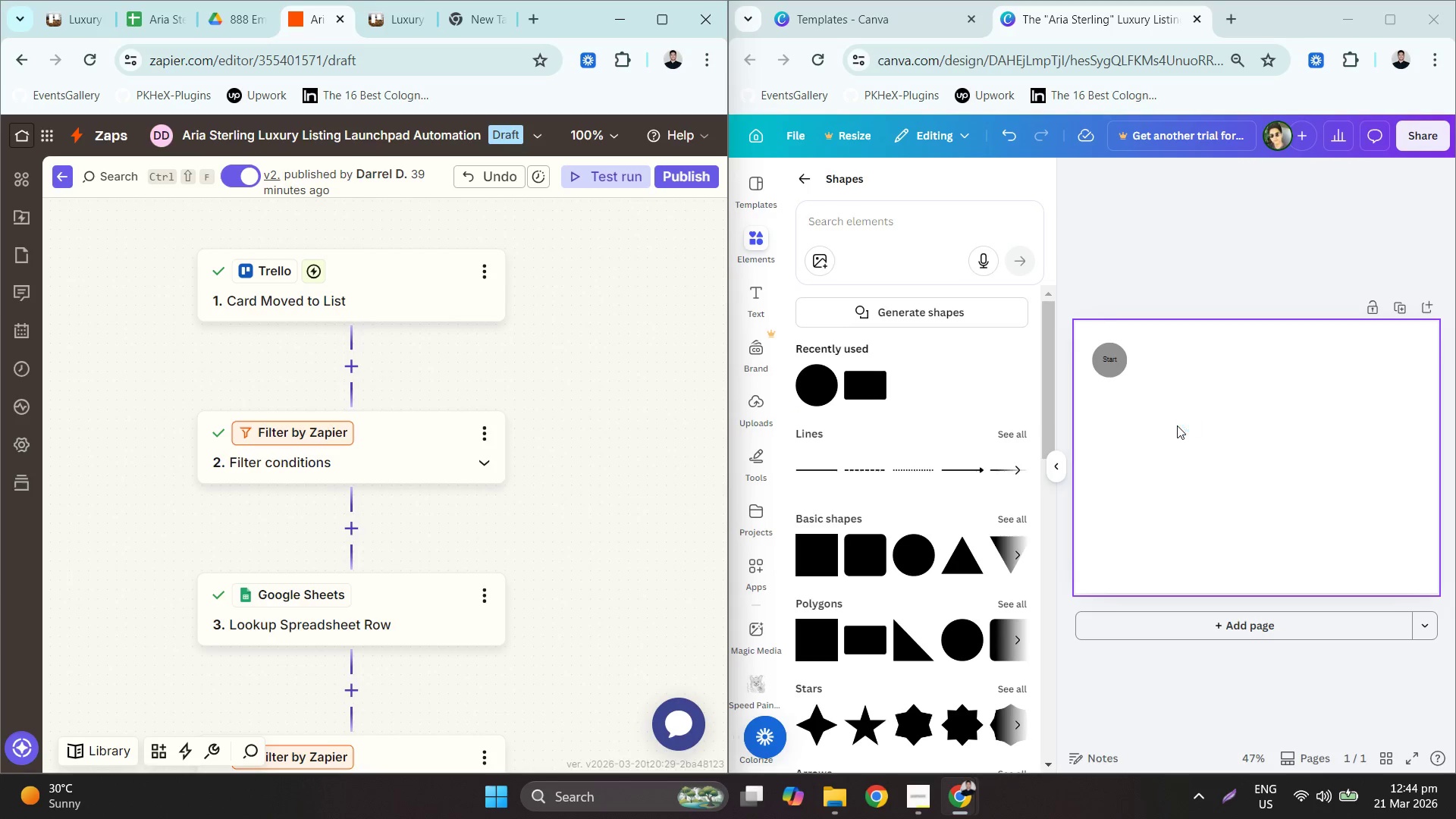 
left_click([404, 446])
 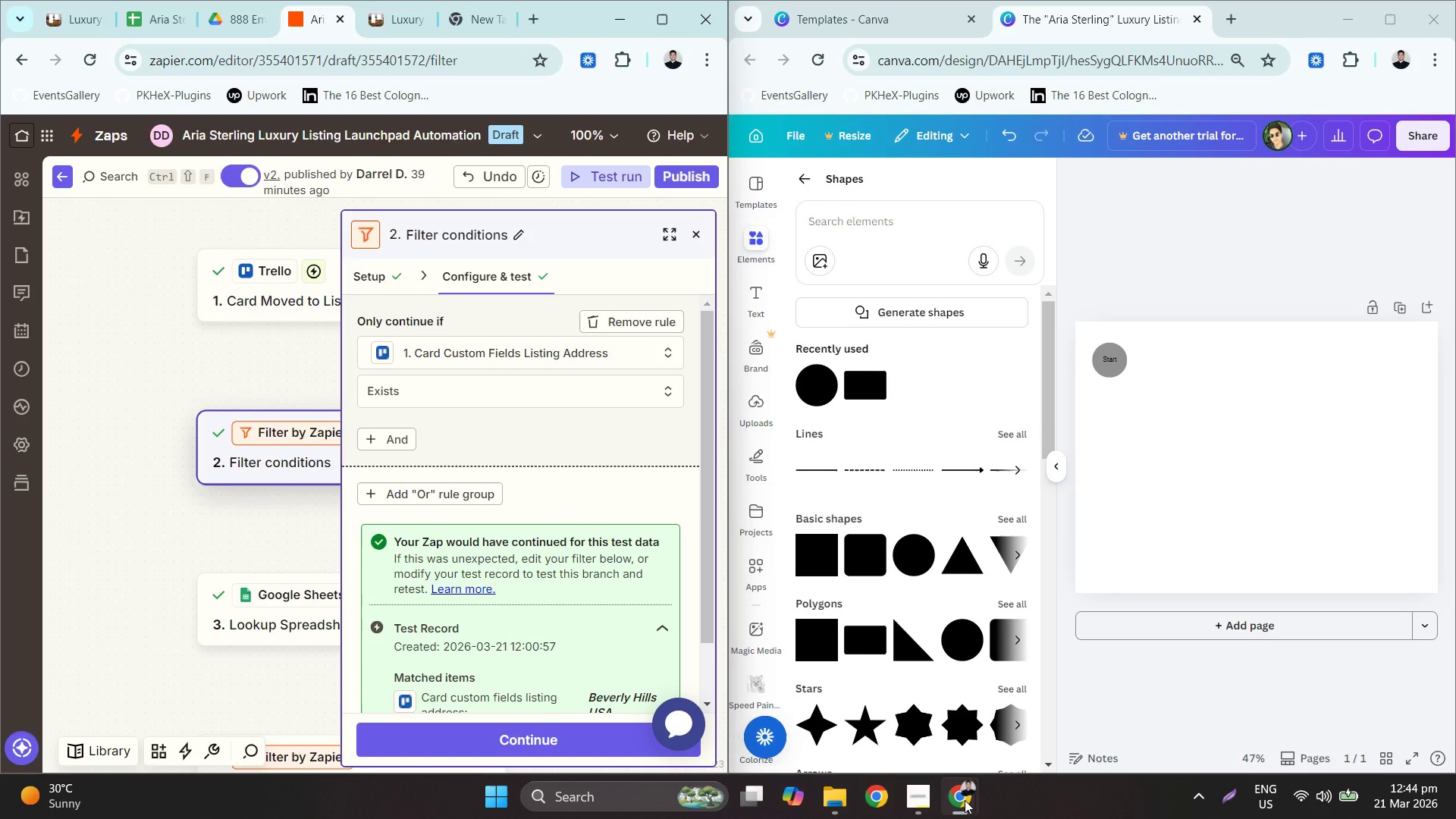 
left_click([919, 797])
 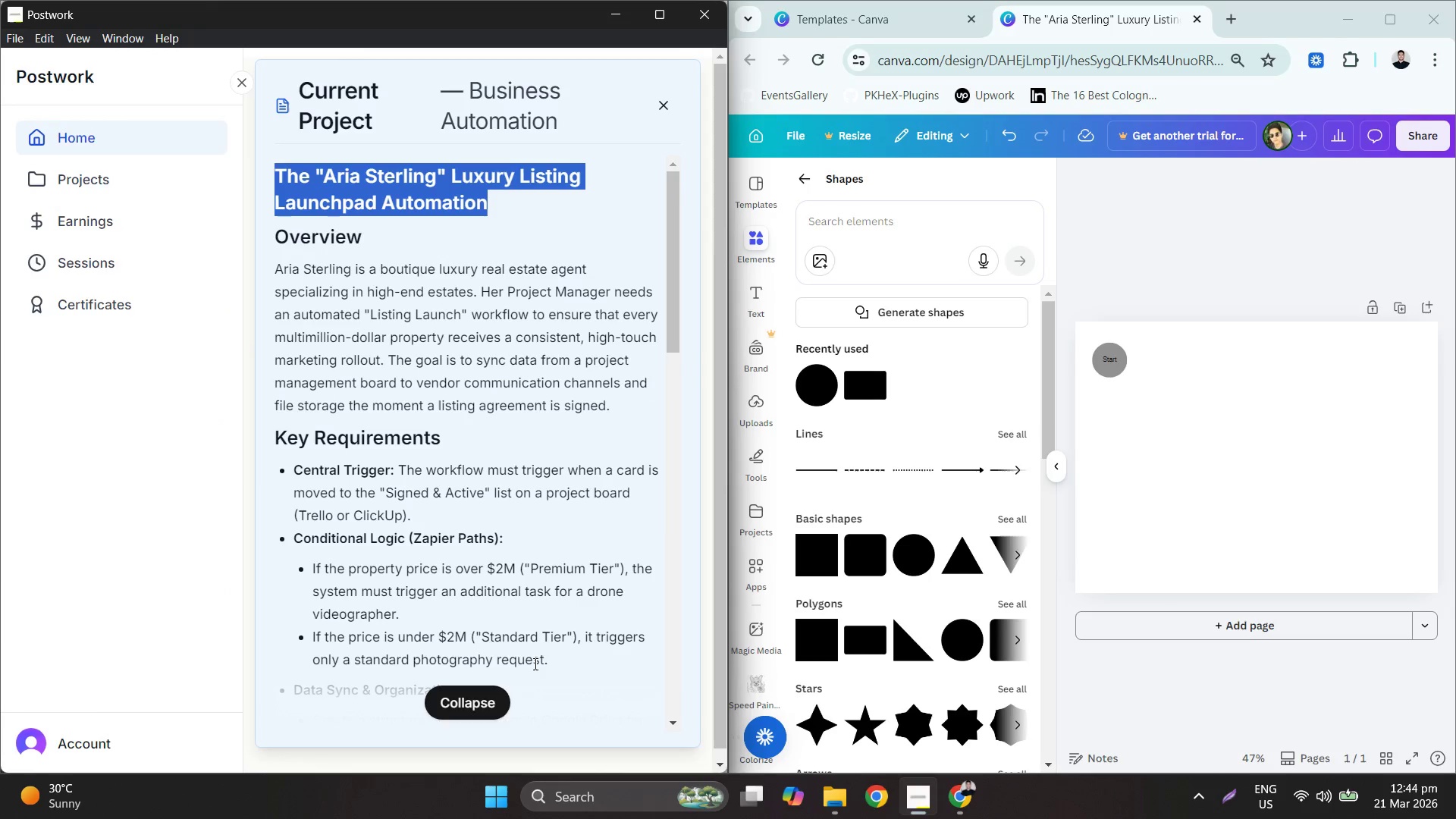 
left_click([463, 706])